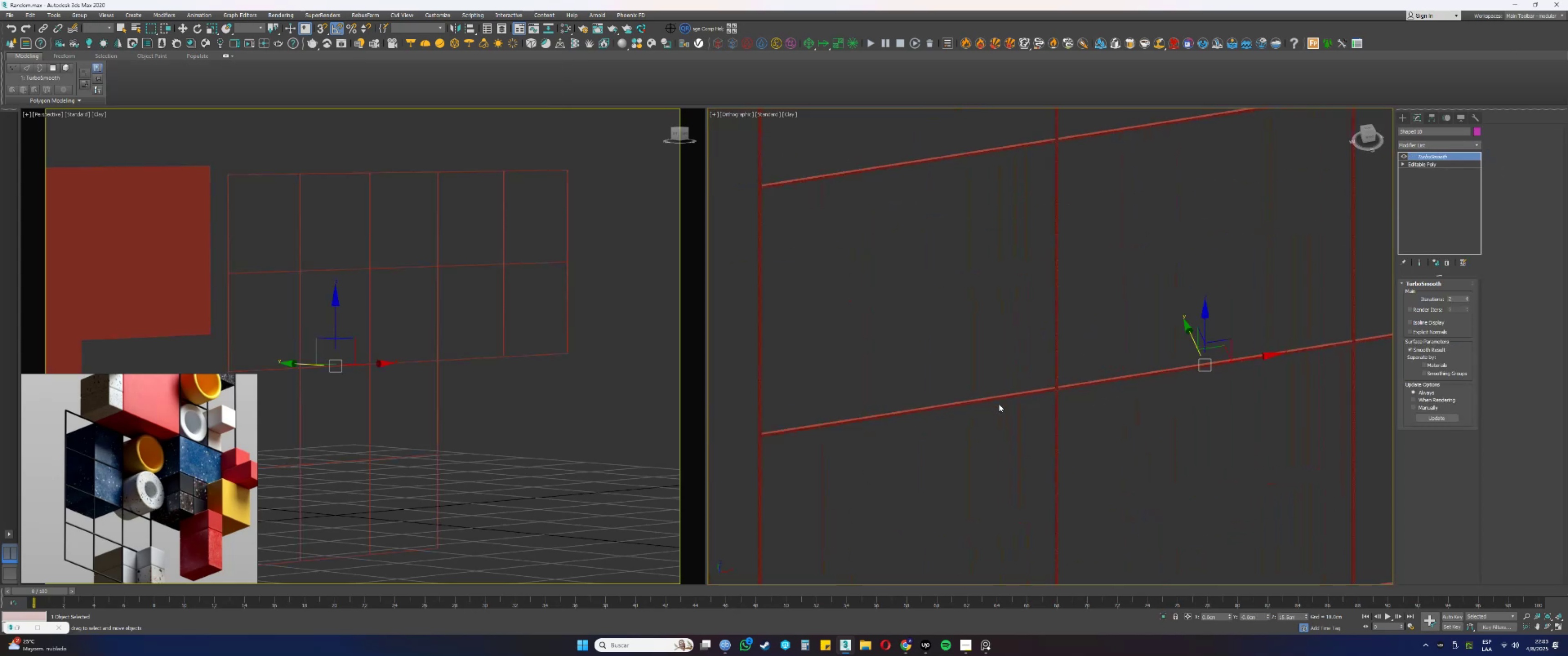 
key(F4)
 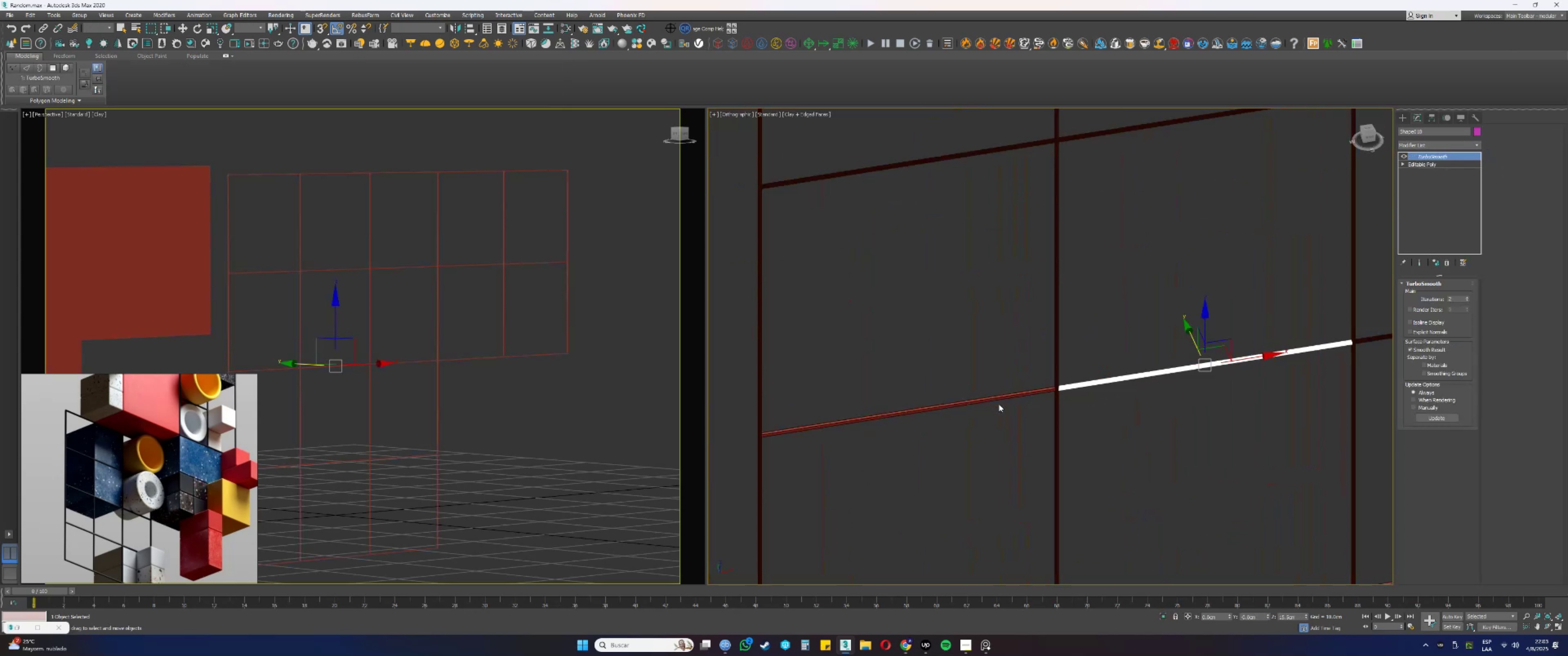 
left_click_drag(start_coordinate=[1010, 422], to_coordinate=[987, 371])
 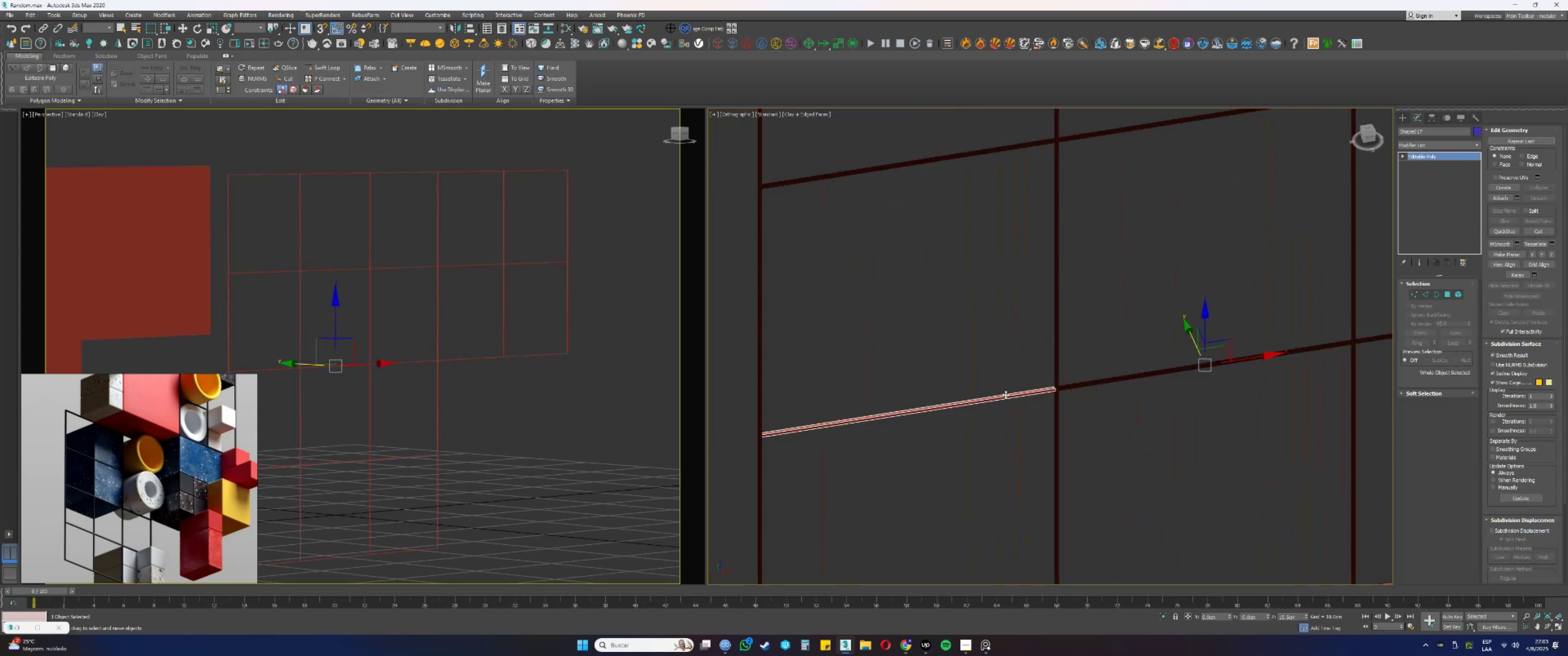 
scroll: coordinate [1056, 389], scroll_direction: up, amount: 1.0
 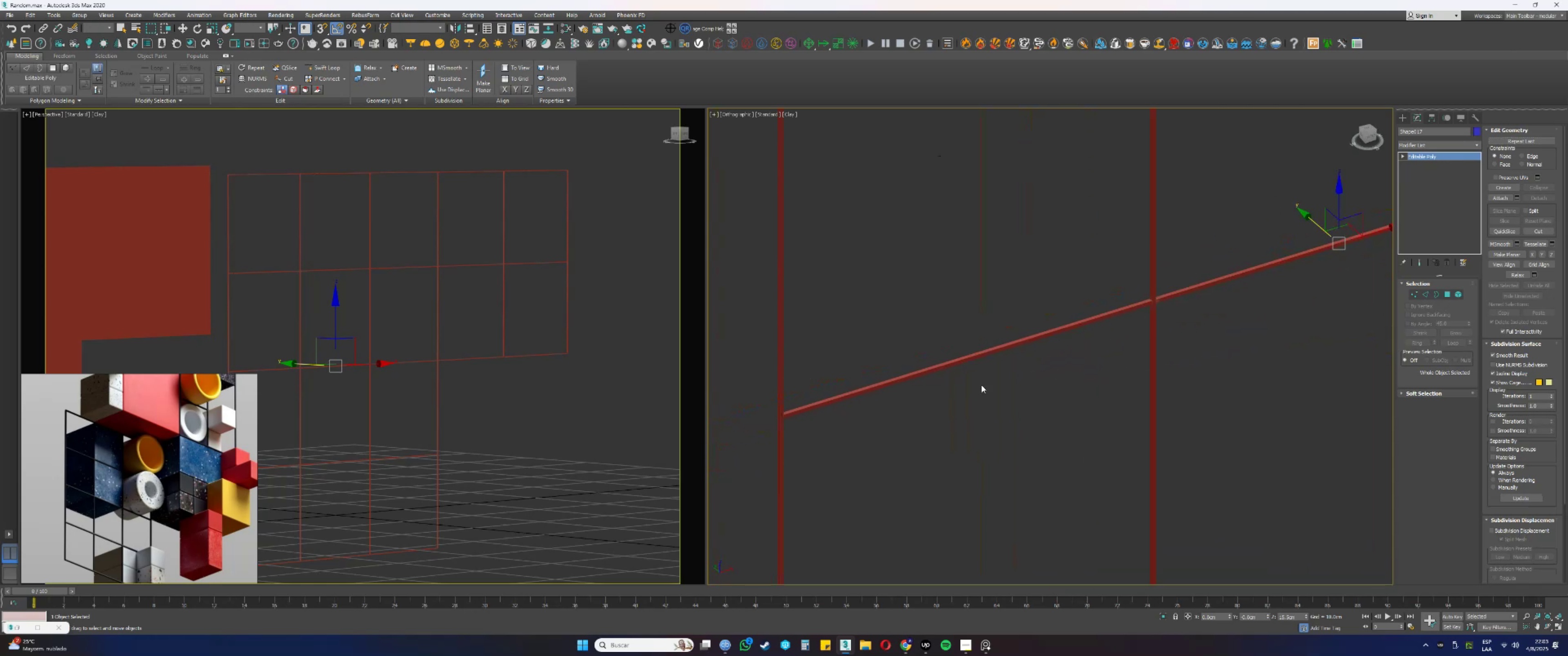 
key(F4)
 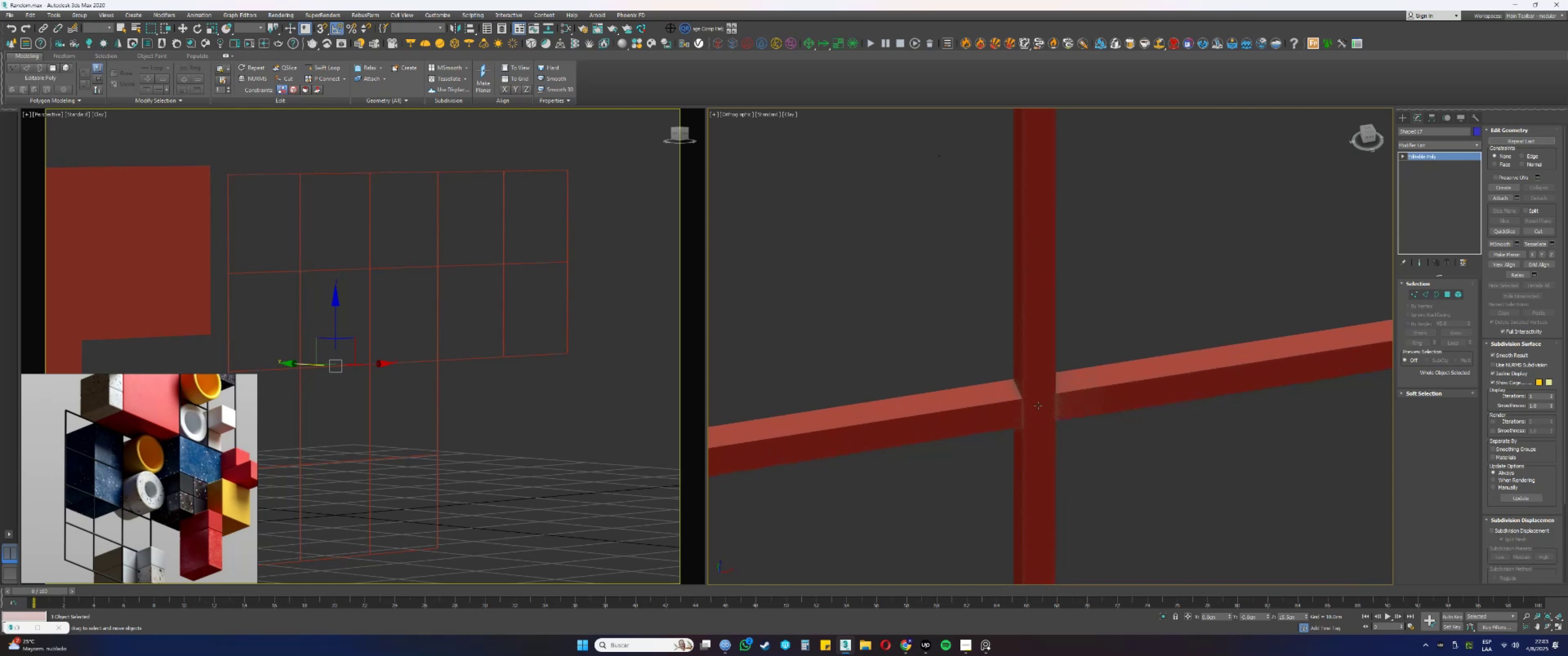 
hold_key(key=AltLeft, duration=0.33)
 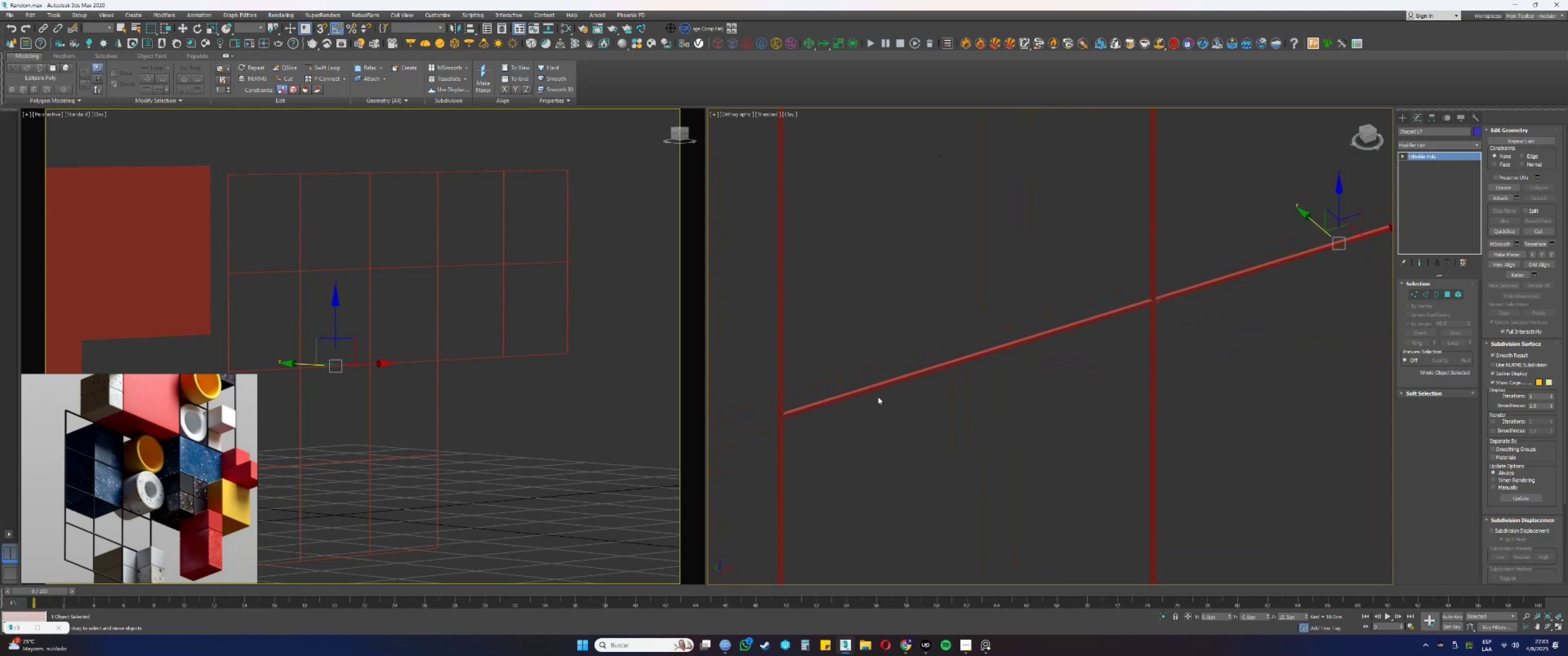 
scroll: coordinate [787, 417], scroll_direction: up, amount: 5.0
 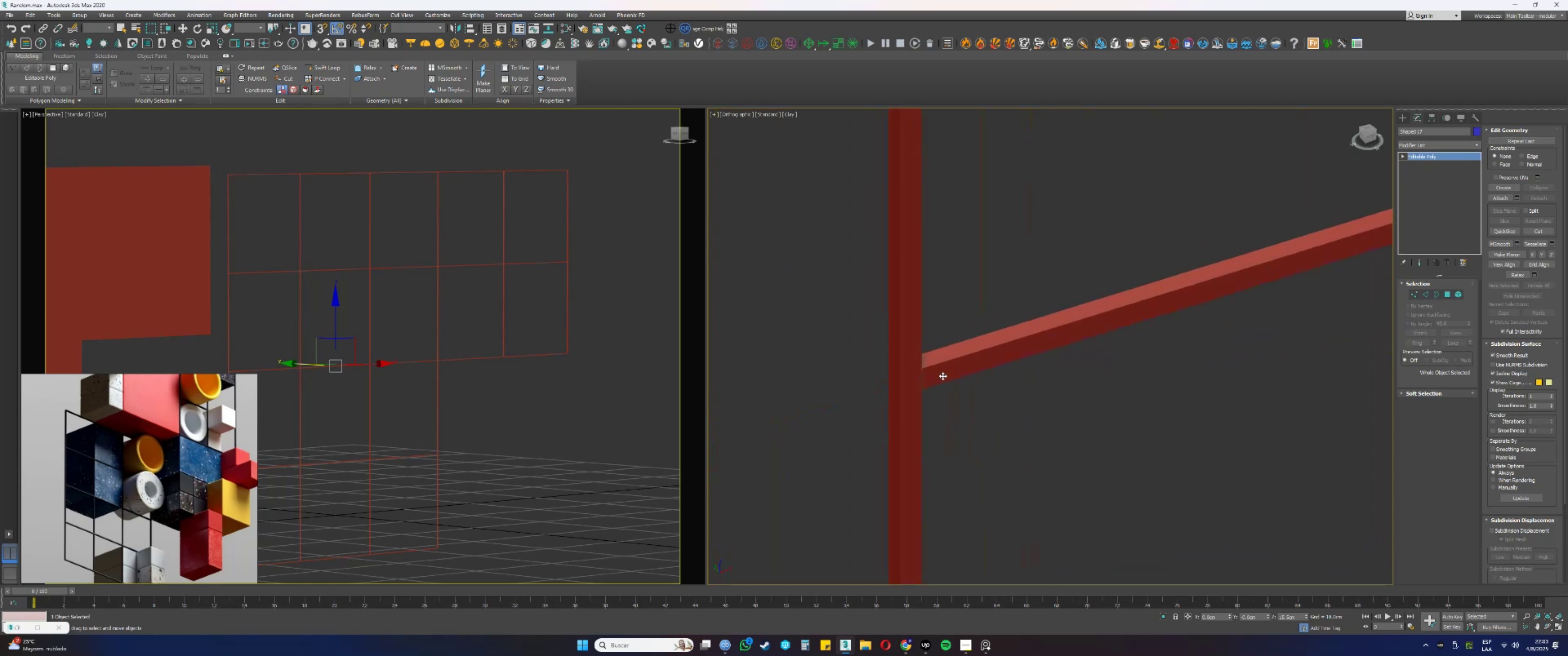 
key(F4)
 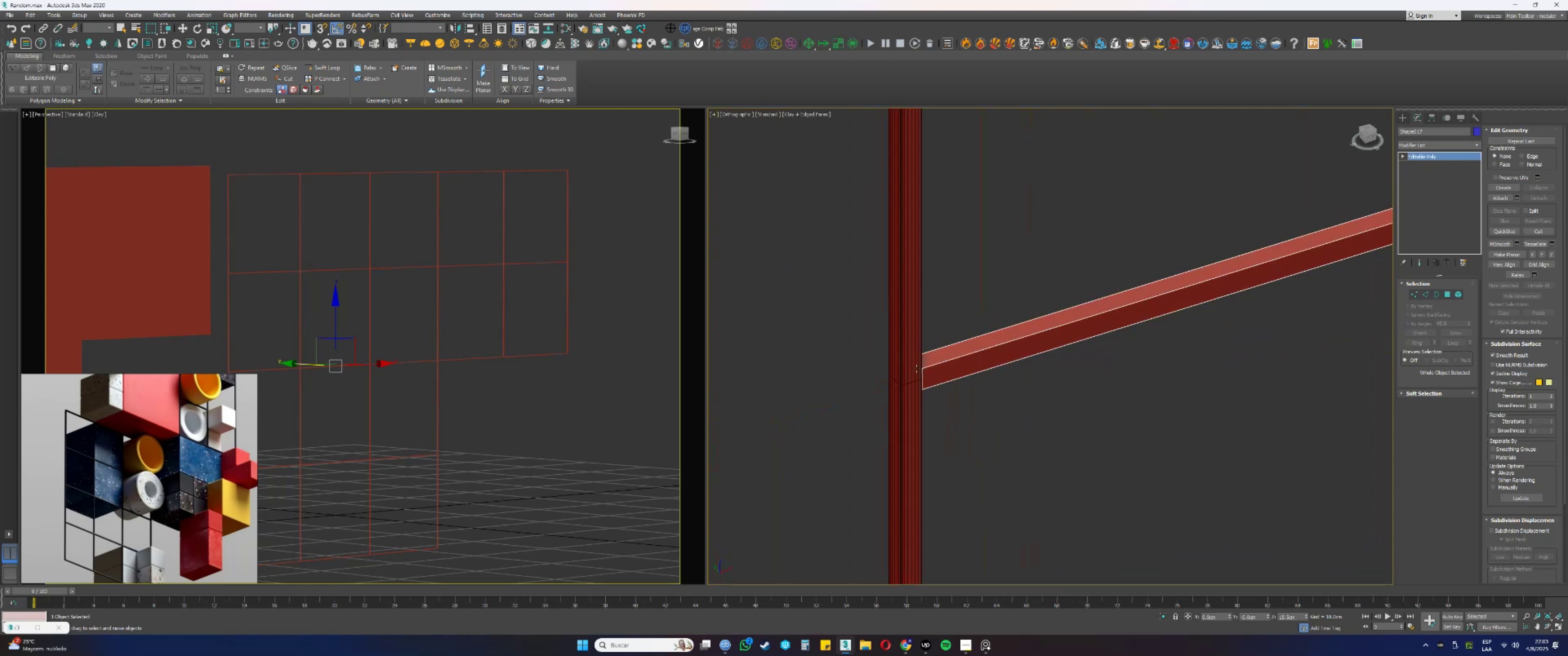 
scroll: coordinate [919, 369], scroll_direction: up, amount: 3.0
 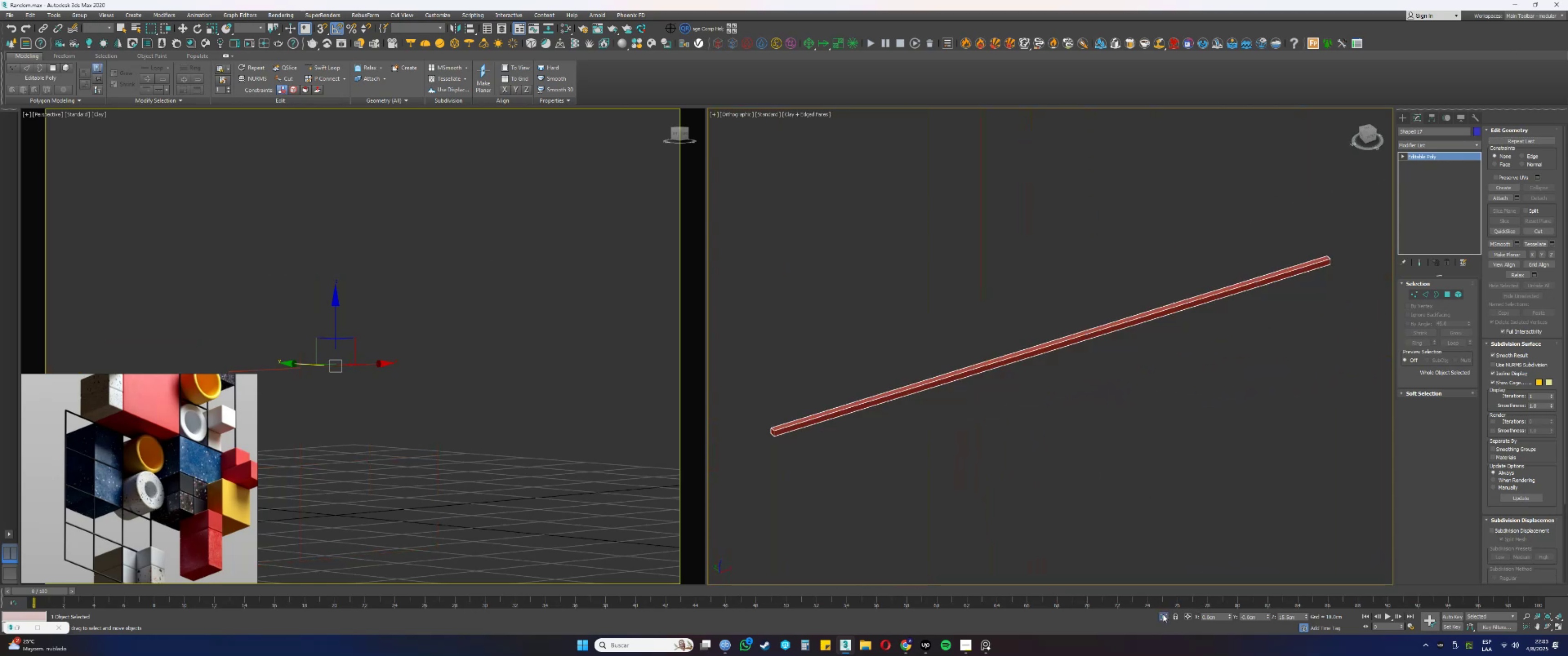 
key(Alt+AltLeft)
 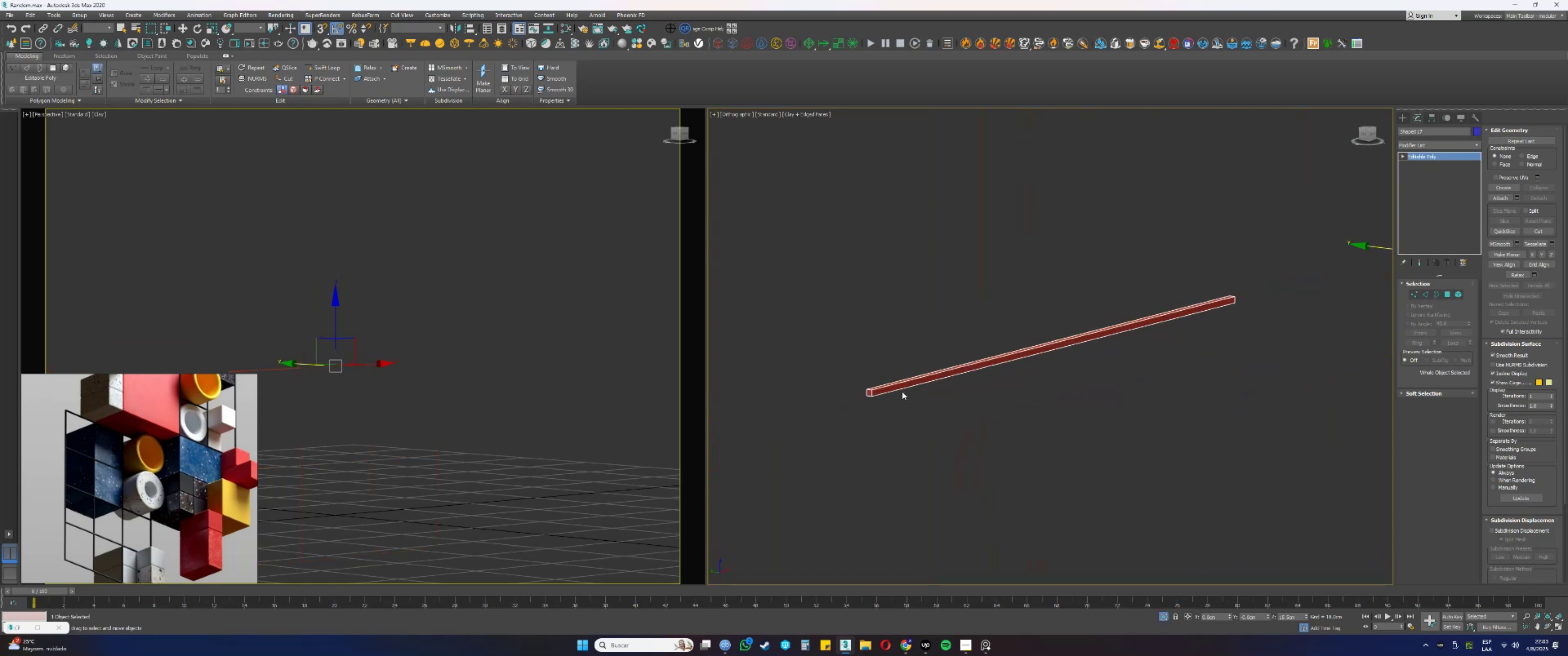 
scroll: coordinate [863, 392], scroll_direction: up, amount: 11.0
 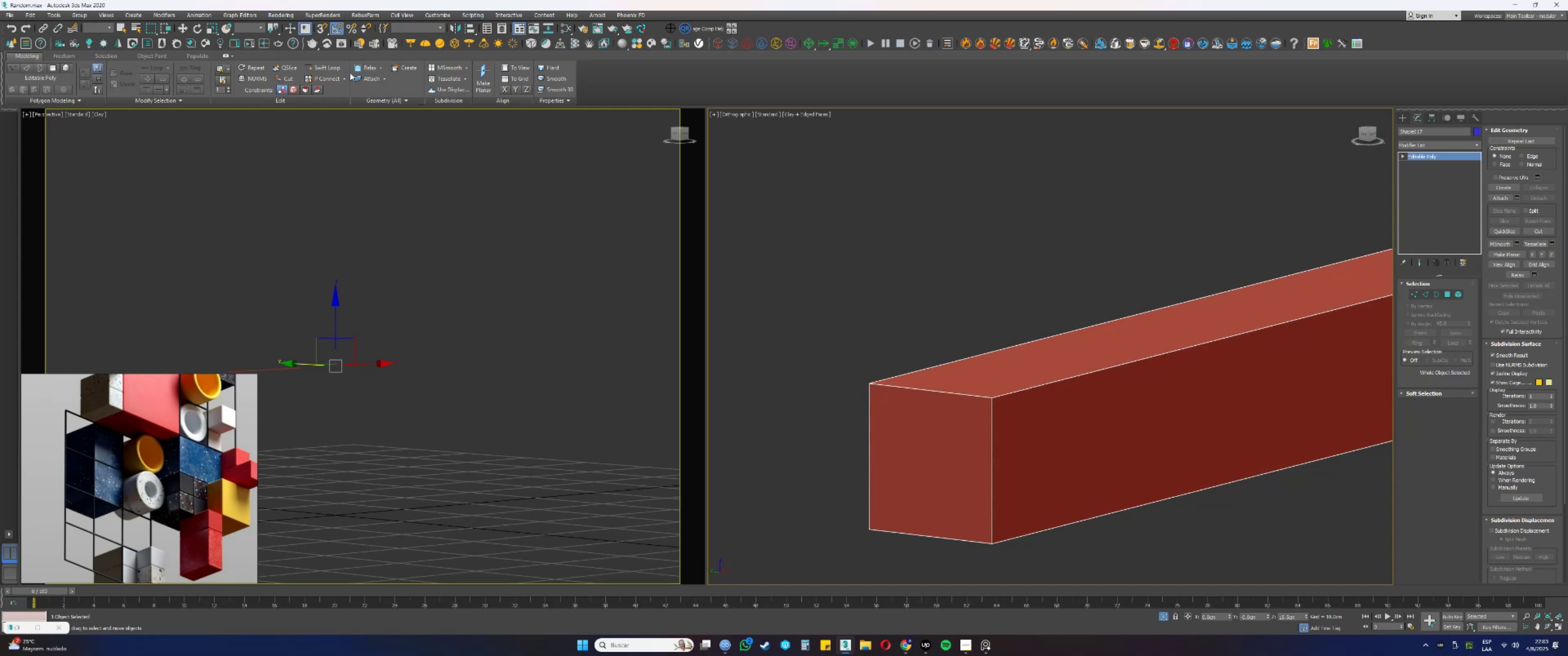 
left_click([325, 65])
 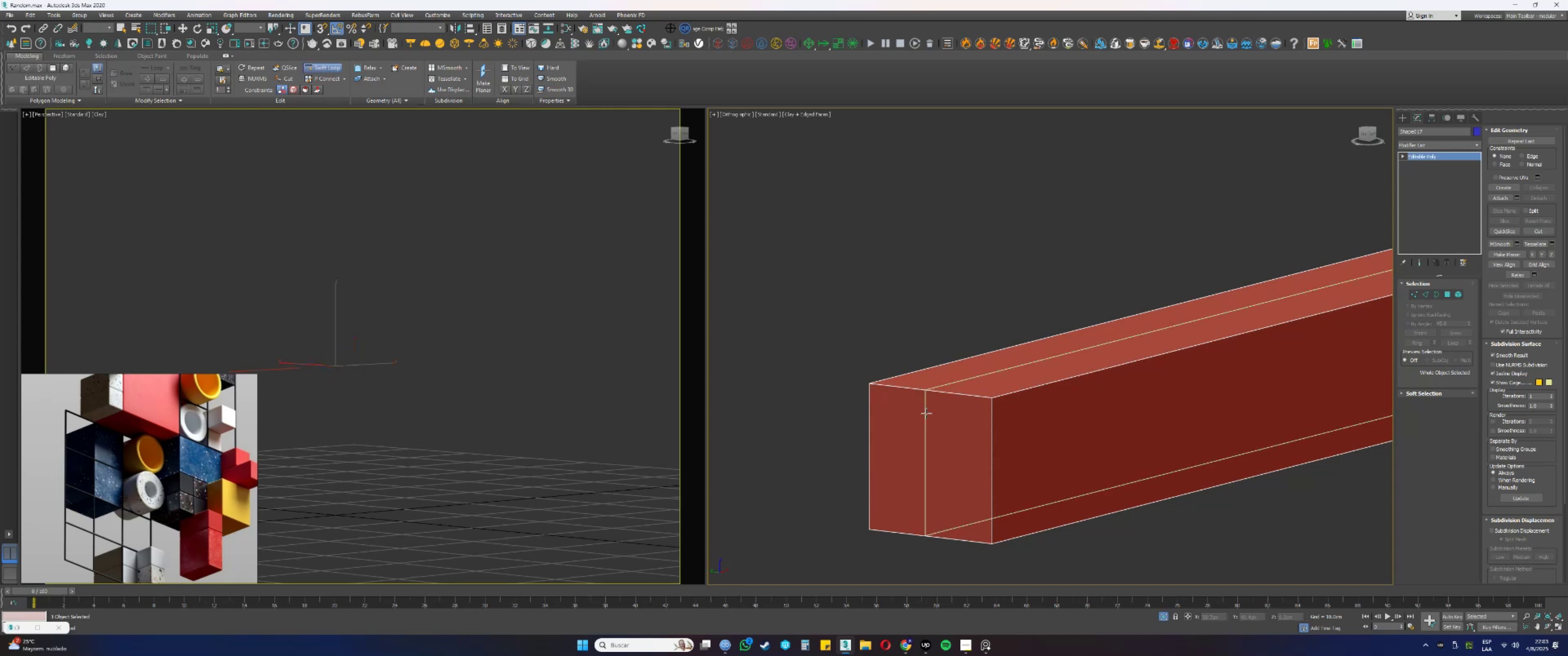 
scroll: coordinate [982, 402], scroll_direction: up, amount: 3.0
 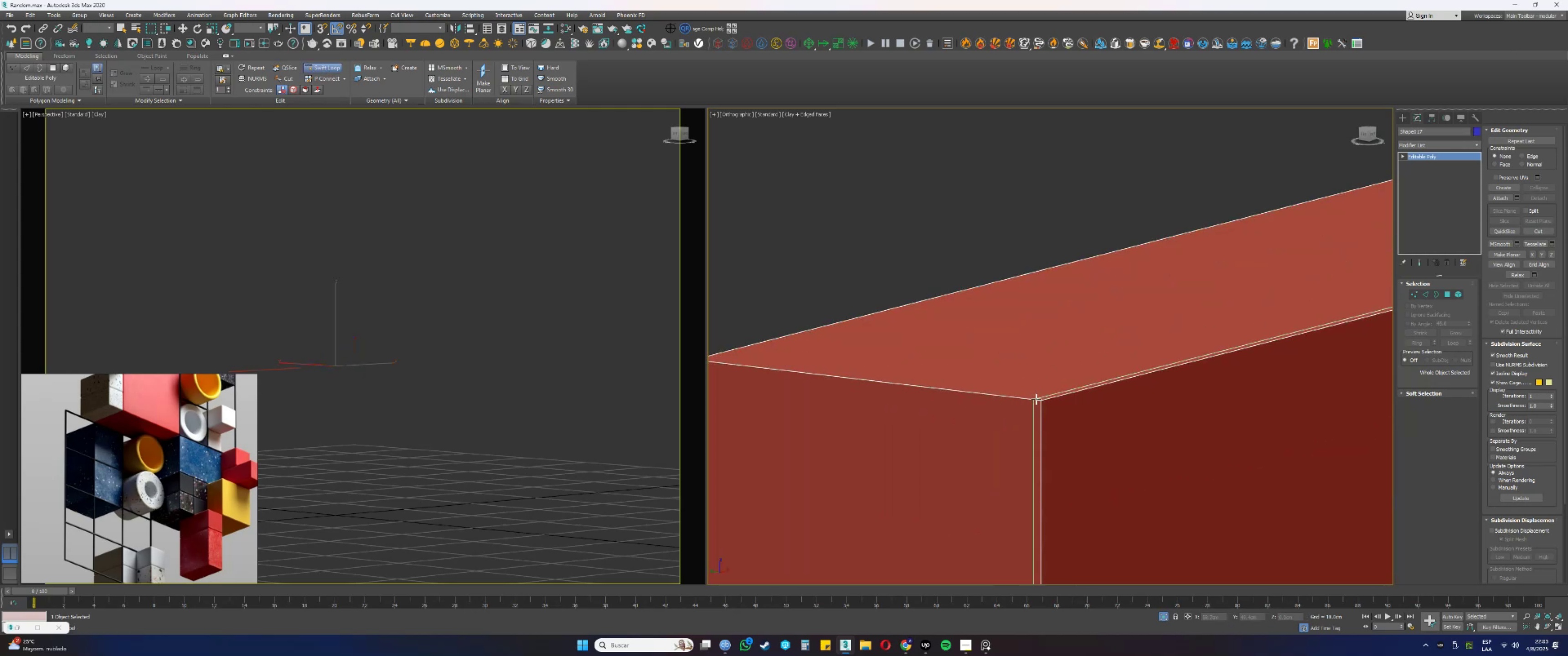 
left_click([1037, 400])
 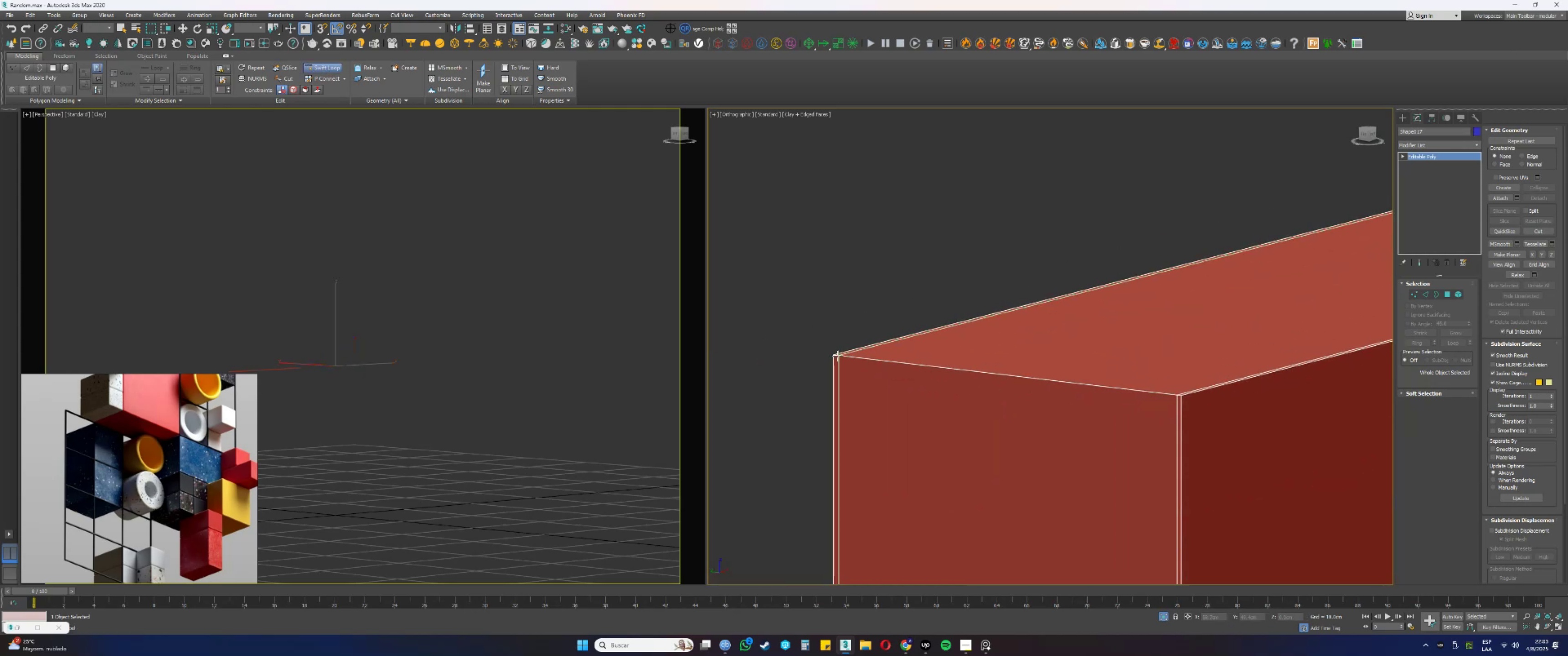 
left_click([837, 356])
 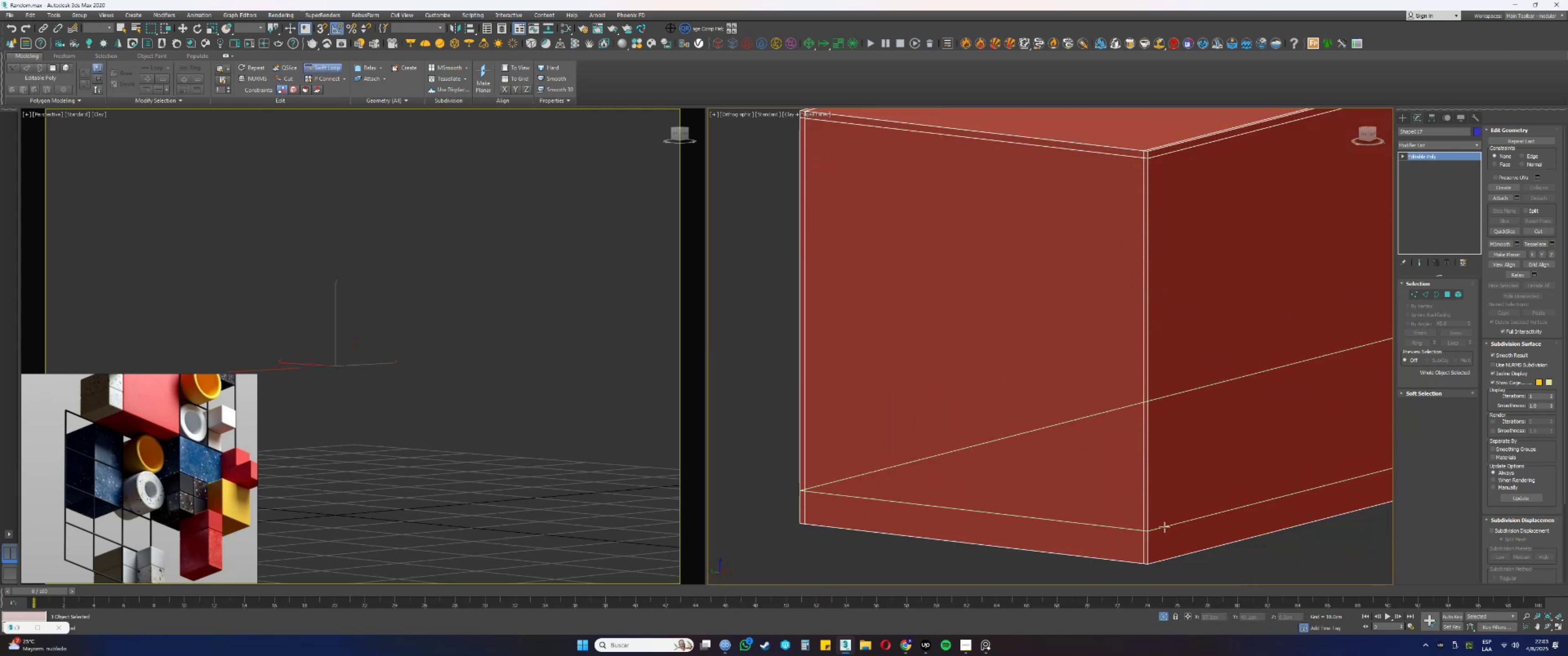 
left_click([1149, 558])
 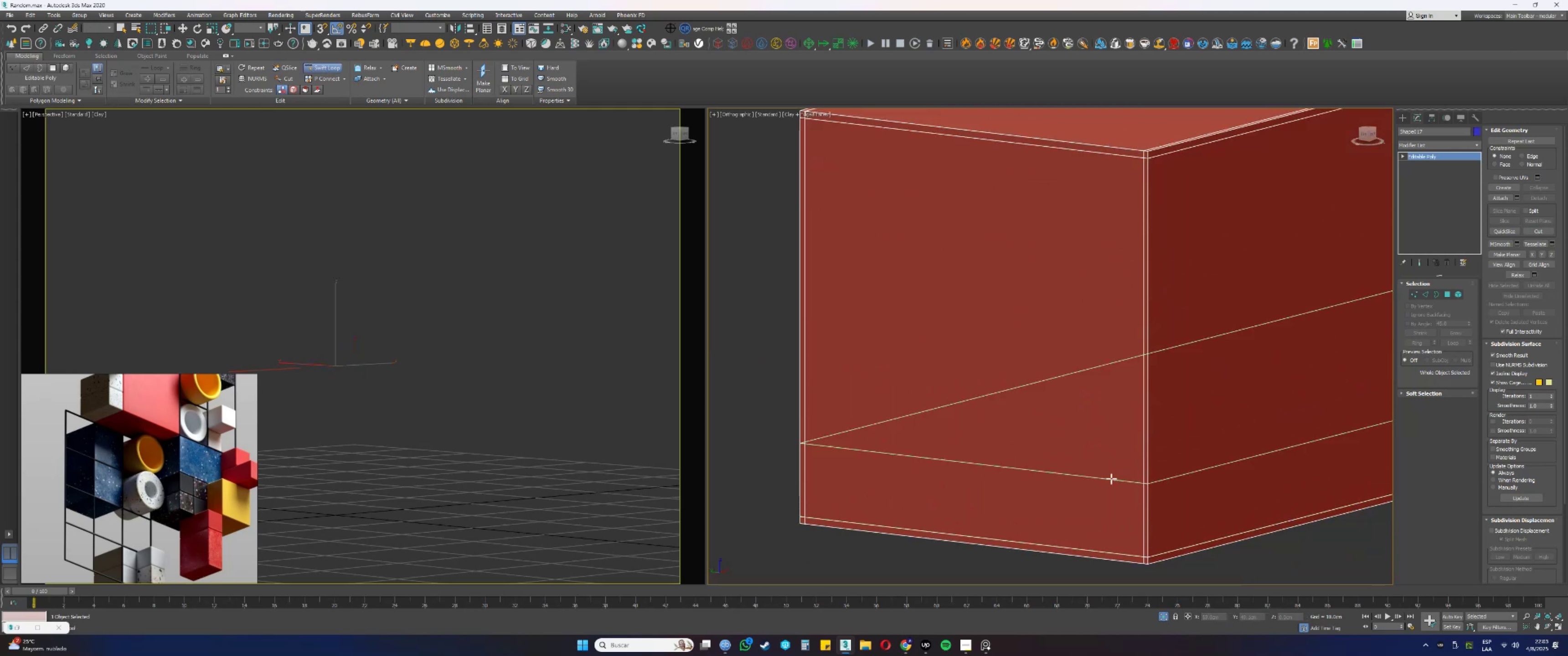 
scroll: coordinate [1069, 450], scroll_direction: down, amount: 16.0
 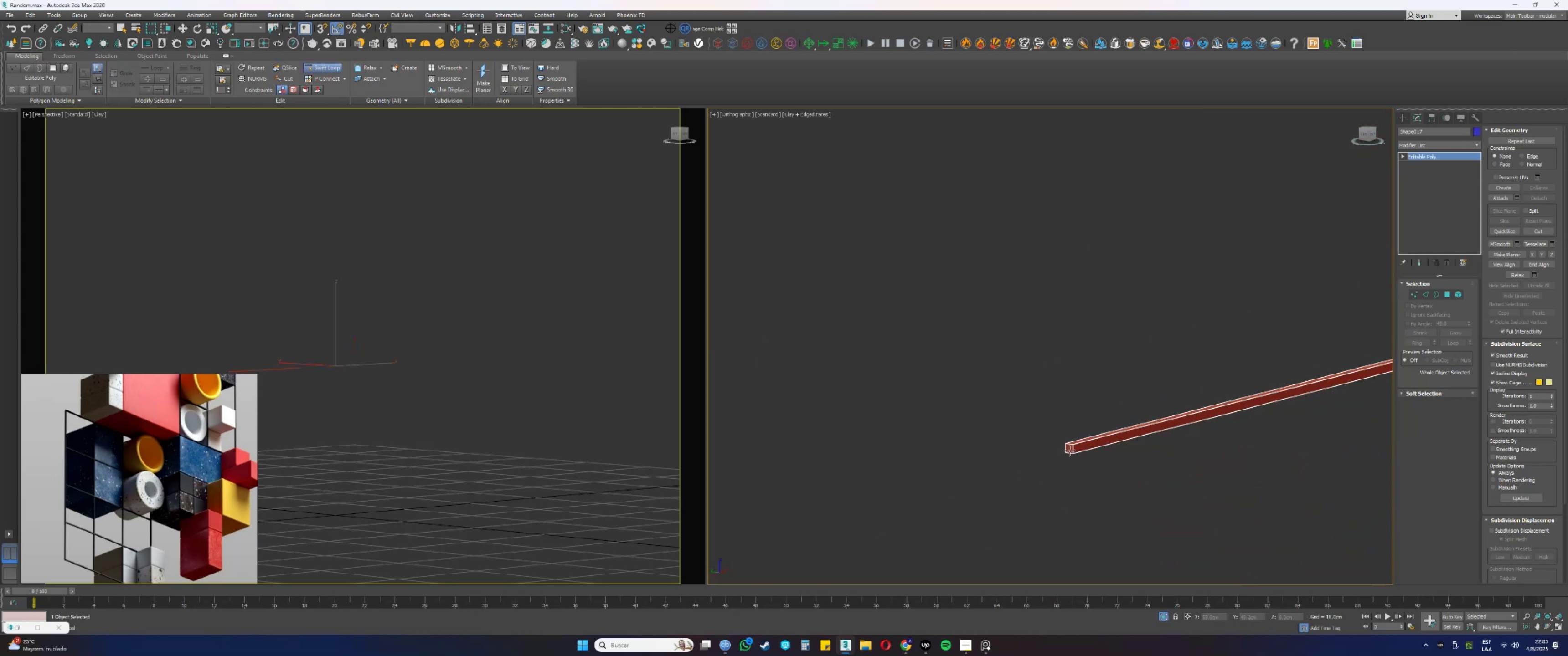 
key(Alt+AltLeft)
 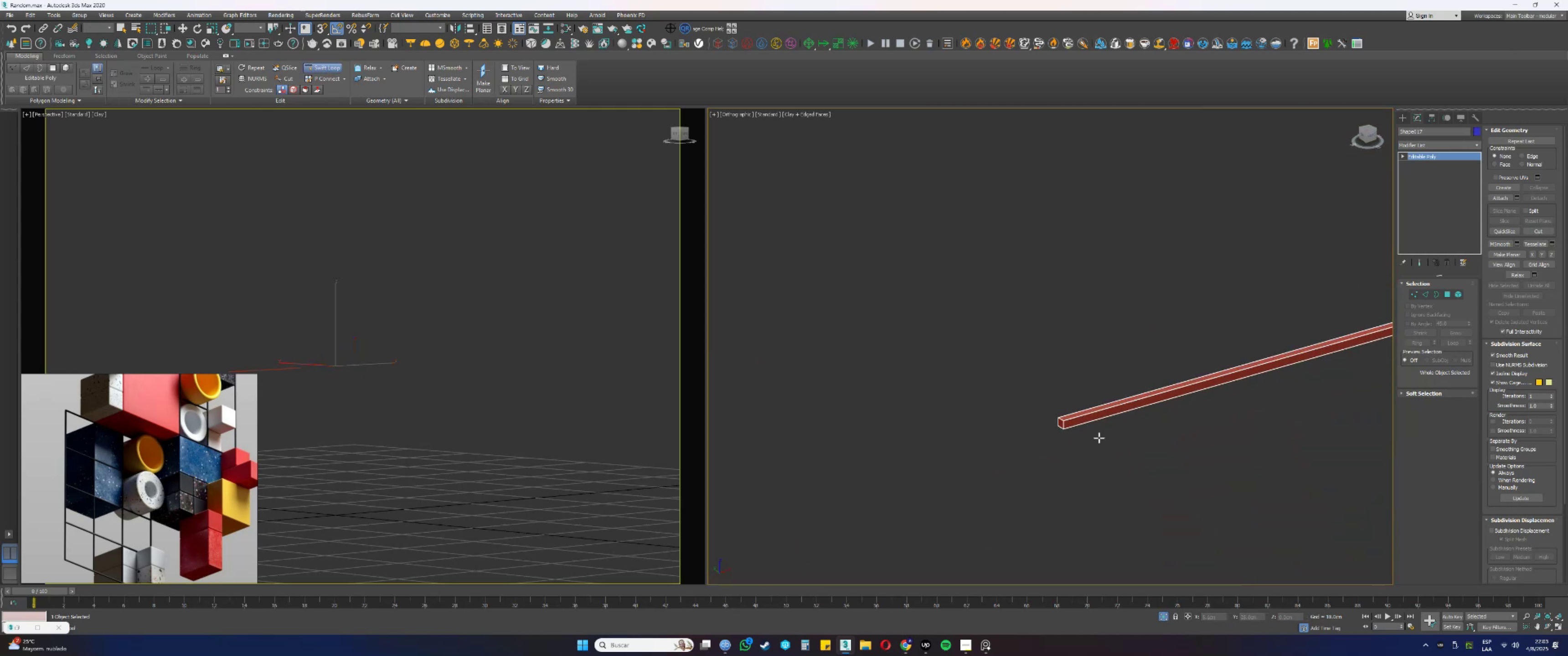 
scroll: coordinate [1090, 412], scroll_direction: up, amount: 11.0
 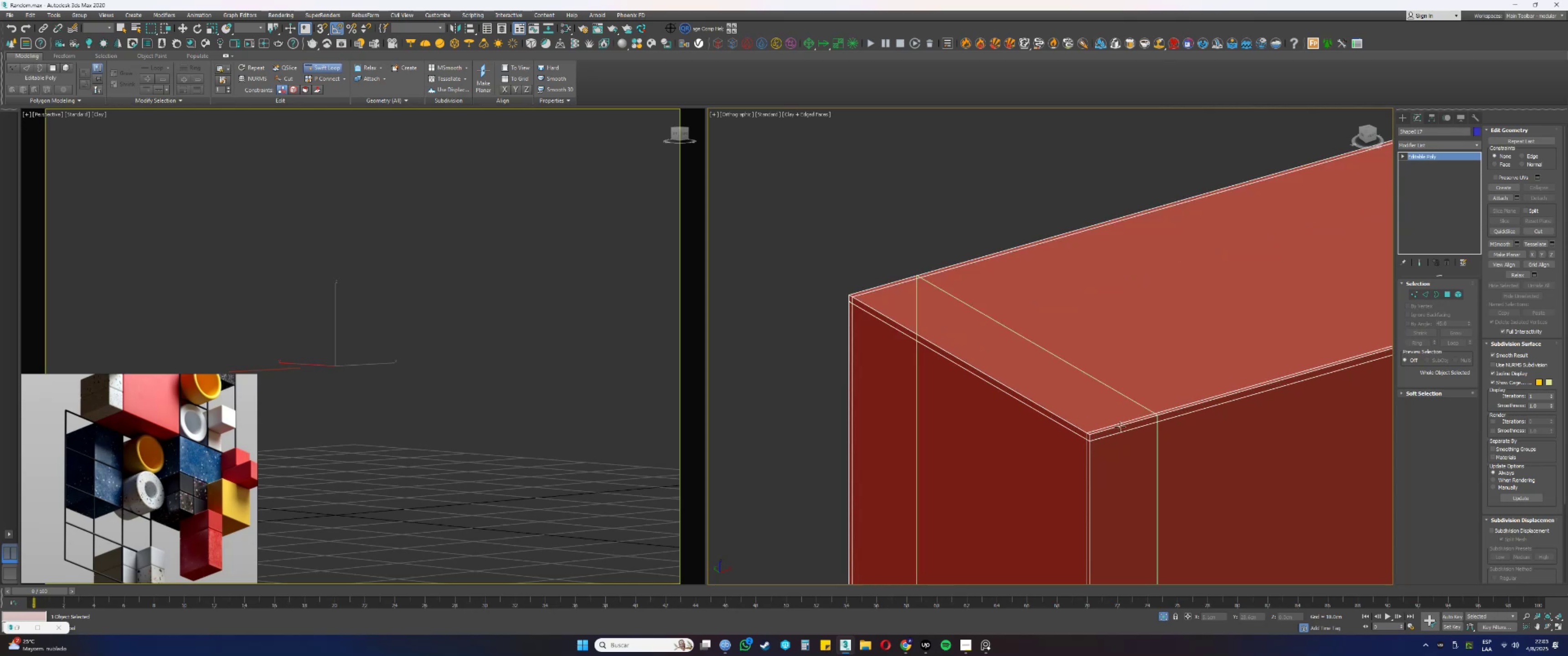 
left_click([1126, 422])
 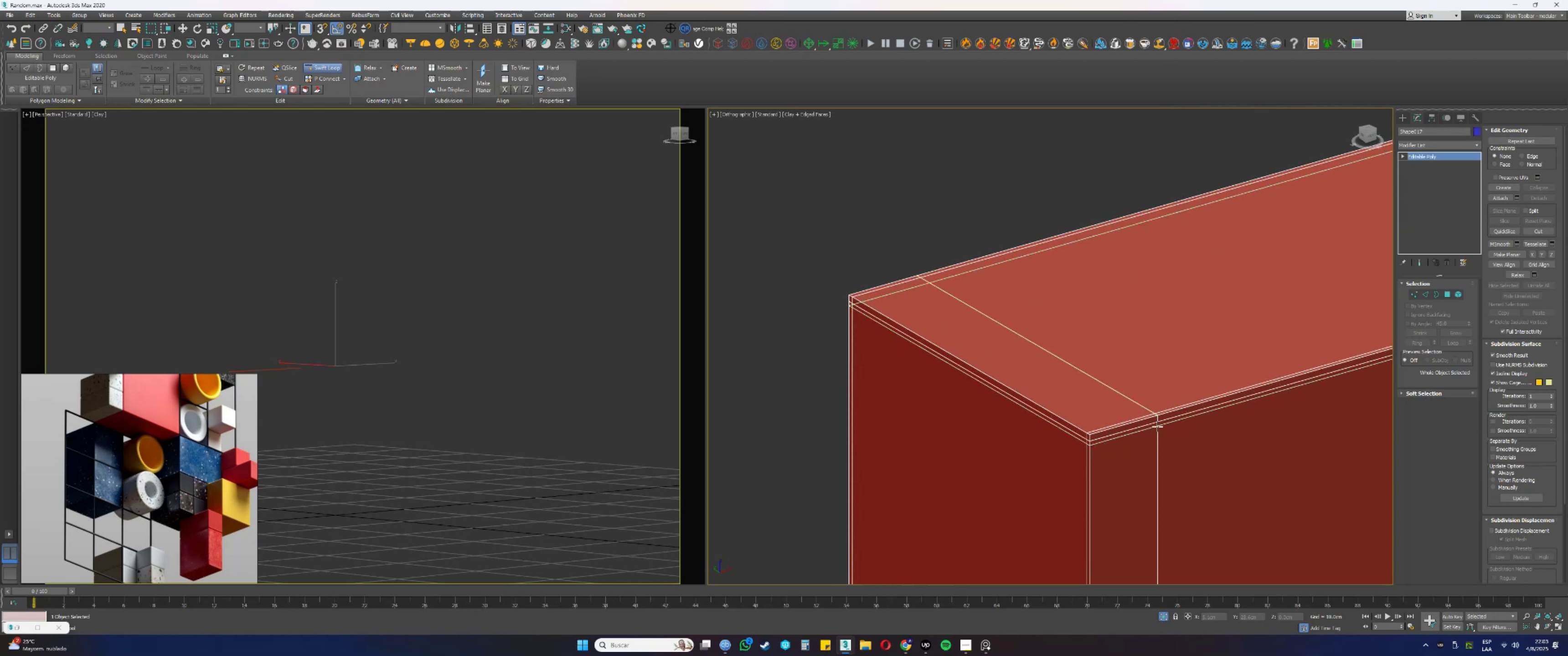 
hold_key(key=AltLeft, duration=2.67)
hold_key(key=ControlLeft, duration=1.53)
left_click_drag(start_coordinate=[1158, 427], to_coordinate=[1096, 445])
 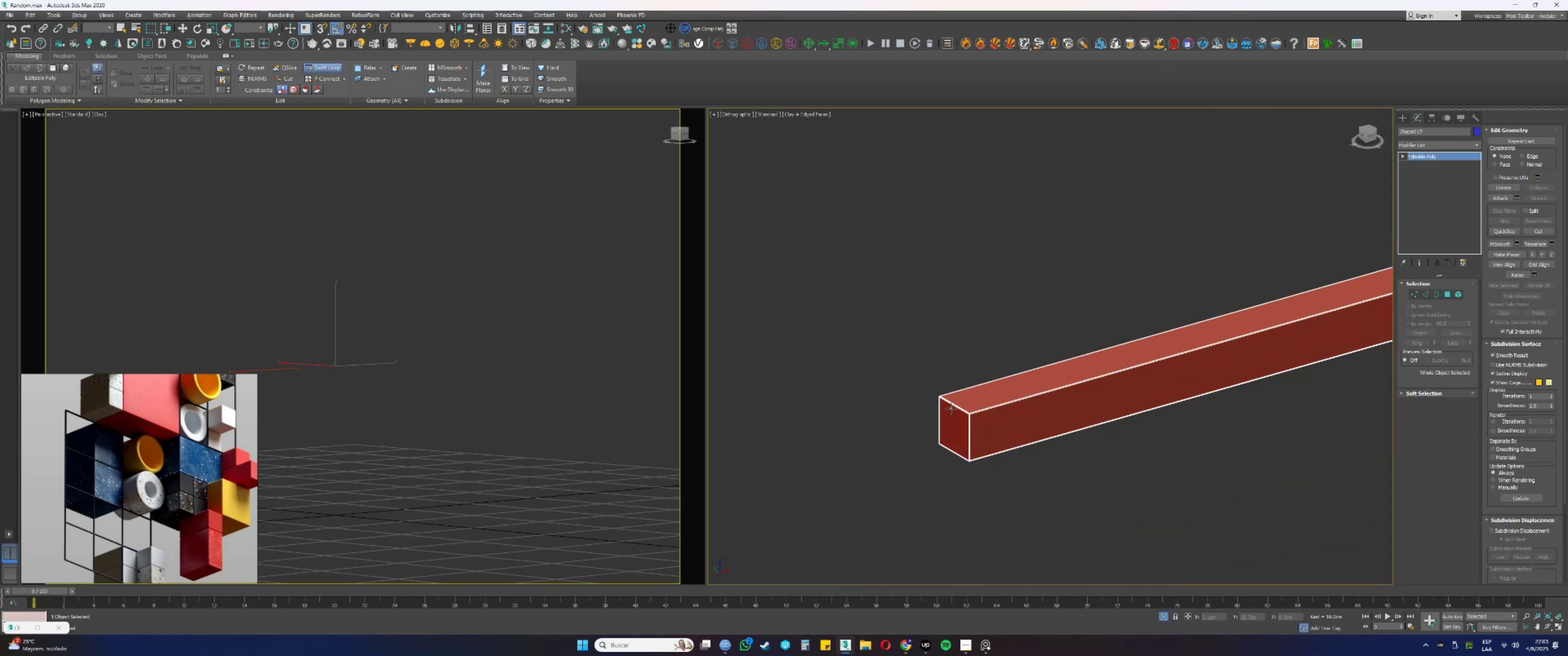 
hold_key(key=ControlLeft, duration=1.12)
 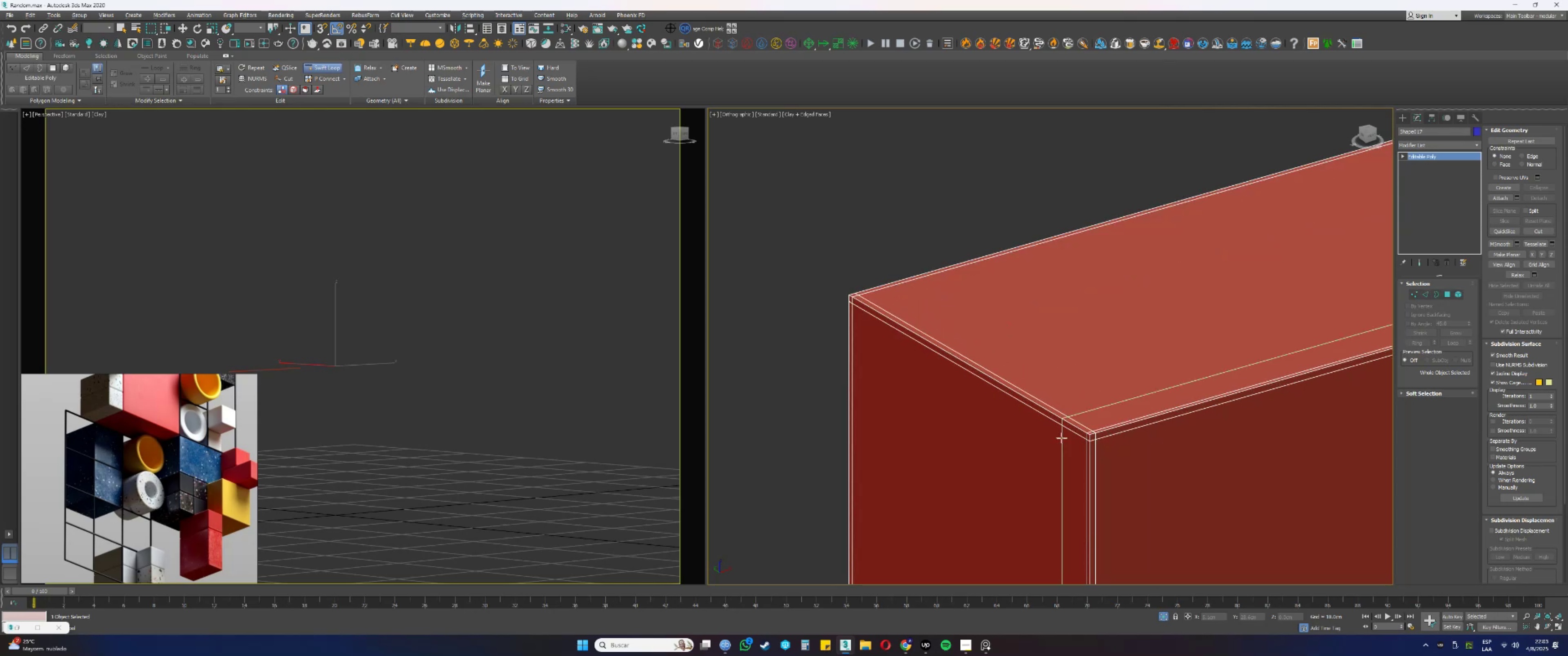 
scroll: coordinate [951, 409], scroll_direction: down, amount: 26.0
 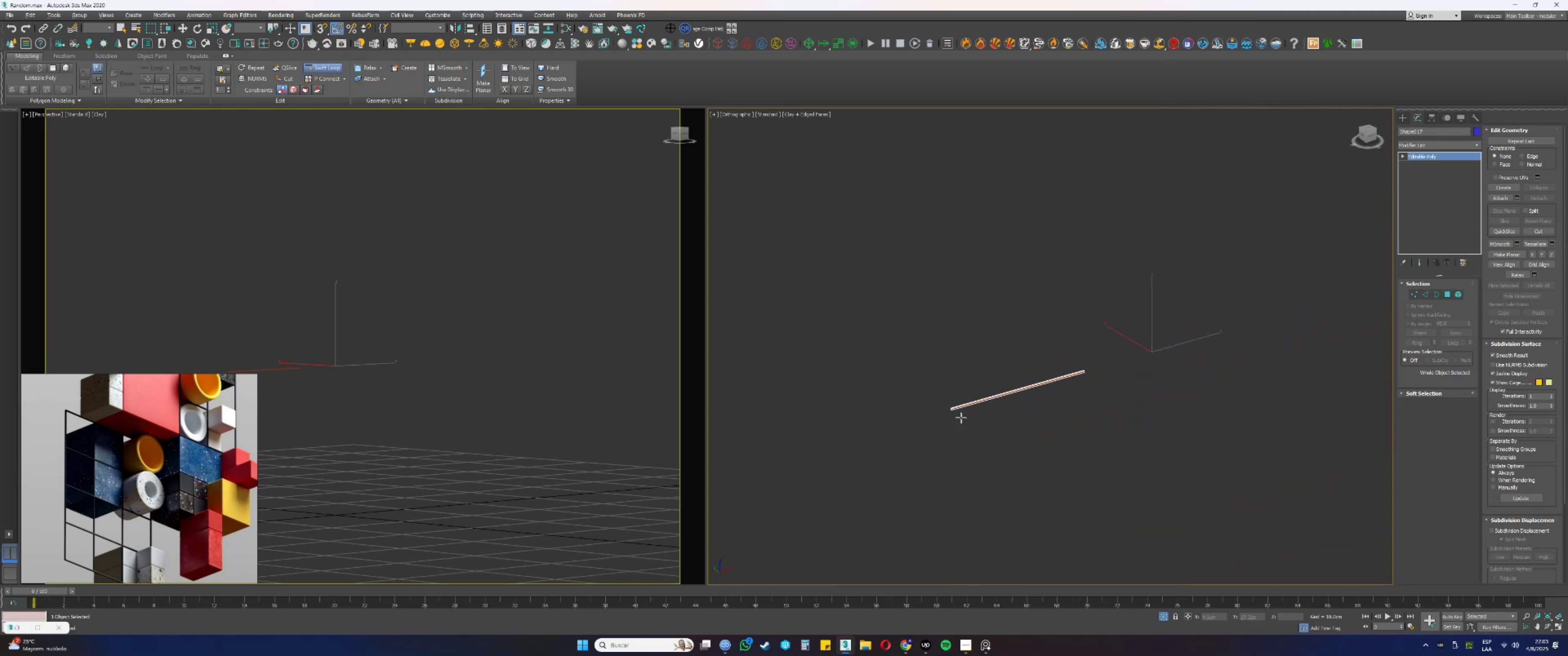 
hold_key(key=AltLeft, duration=0.46)
 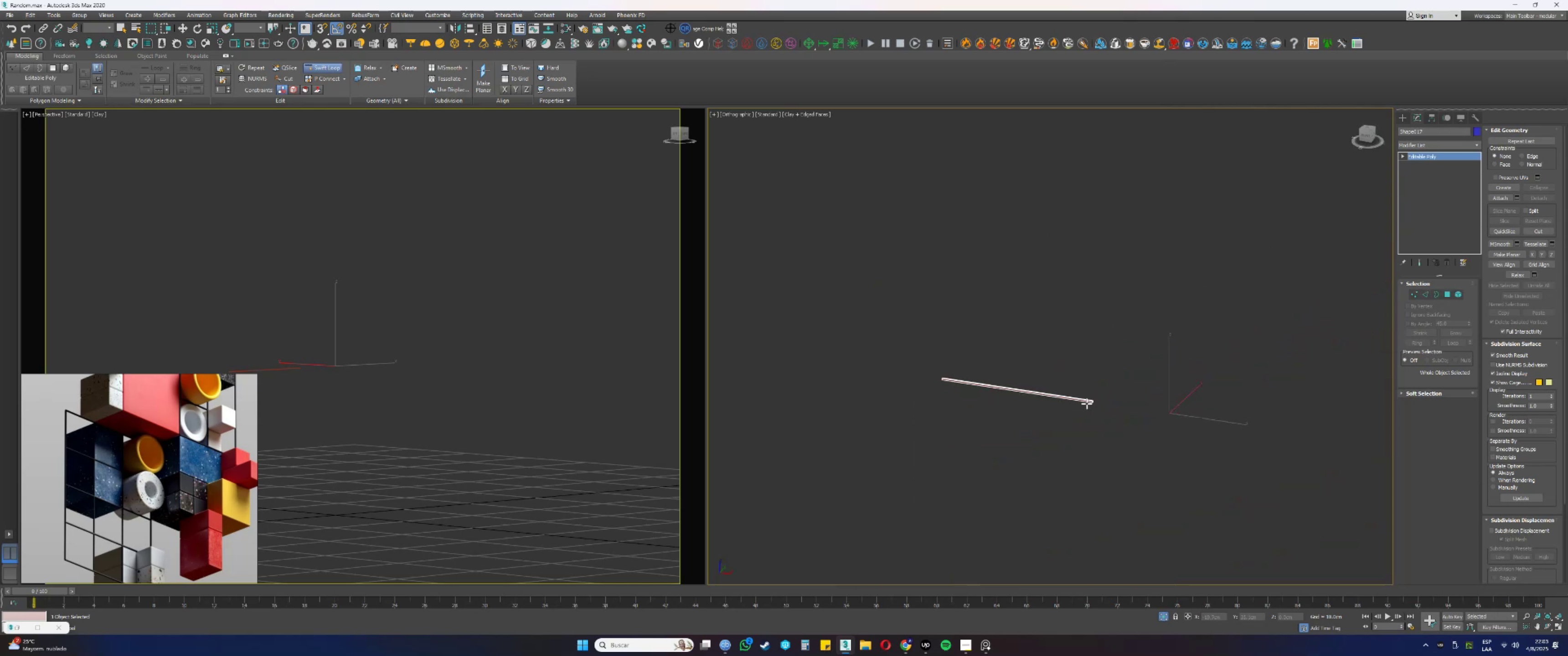 
scroll: coordinate [1060, 398], scroll_direction: up, amount: 18.0
 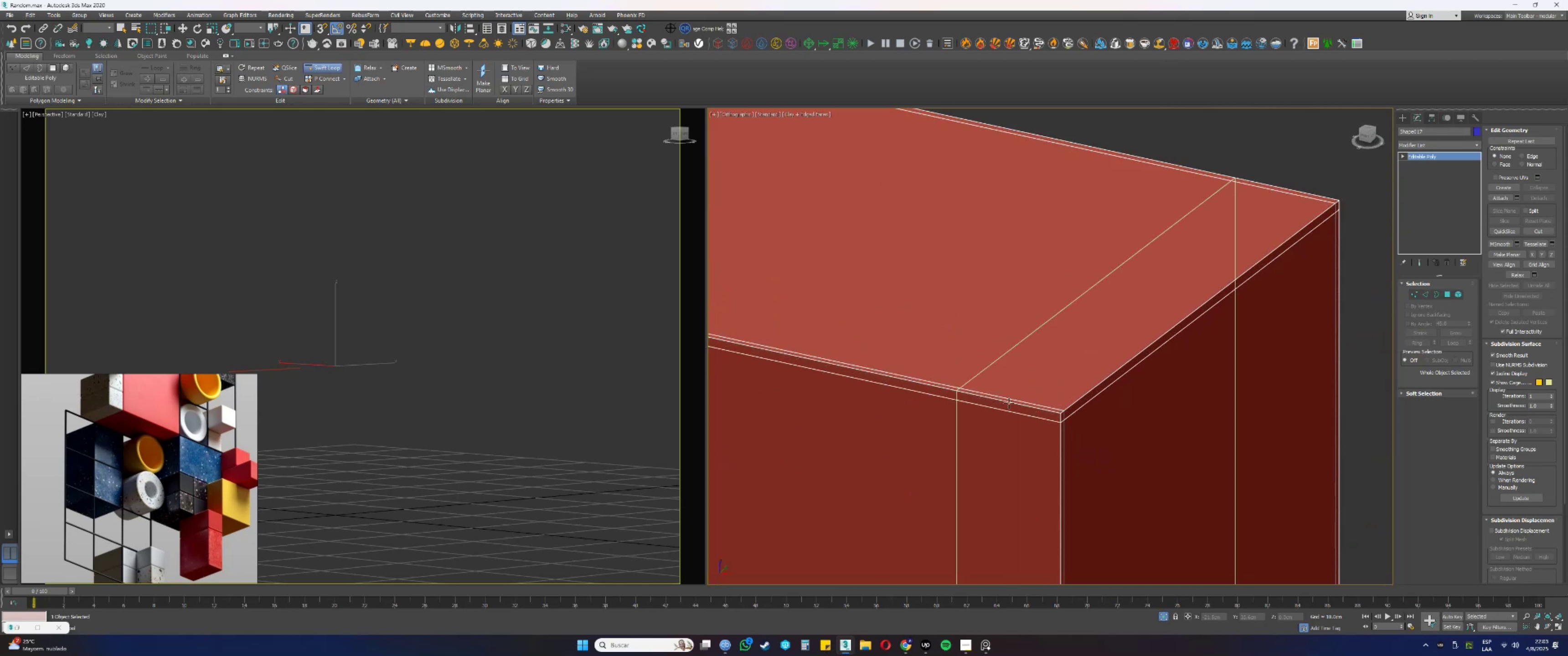 
key(Alt+AltLeft)
 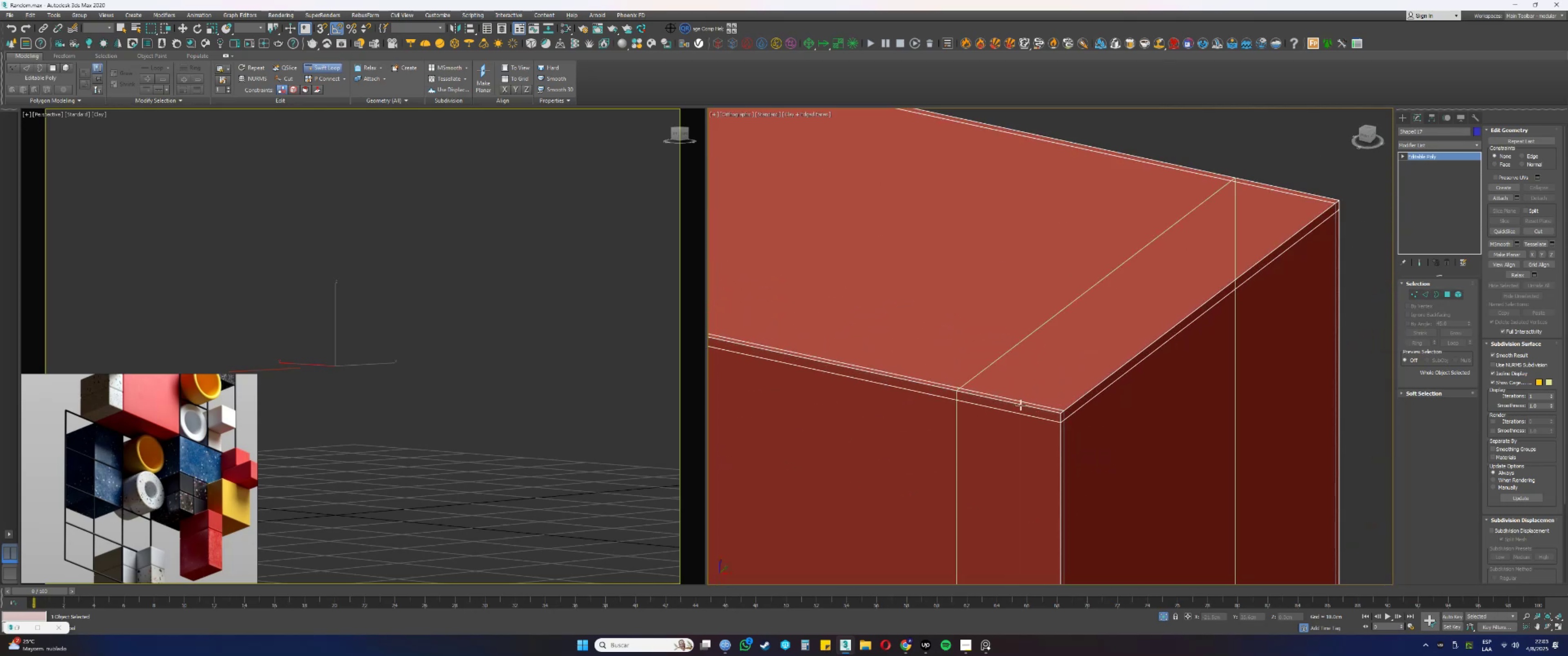 
left_click([934, 393])
 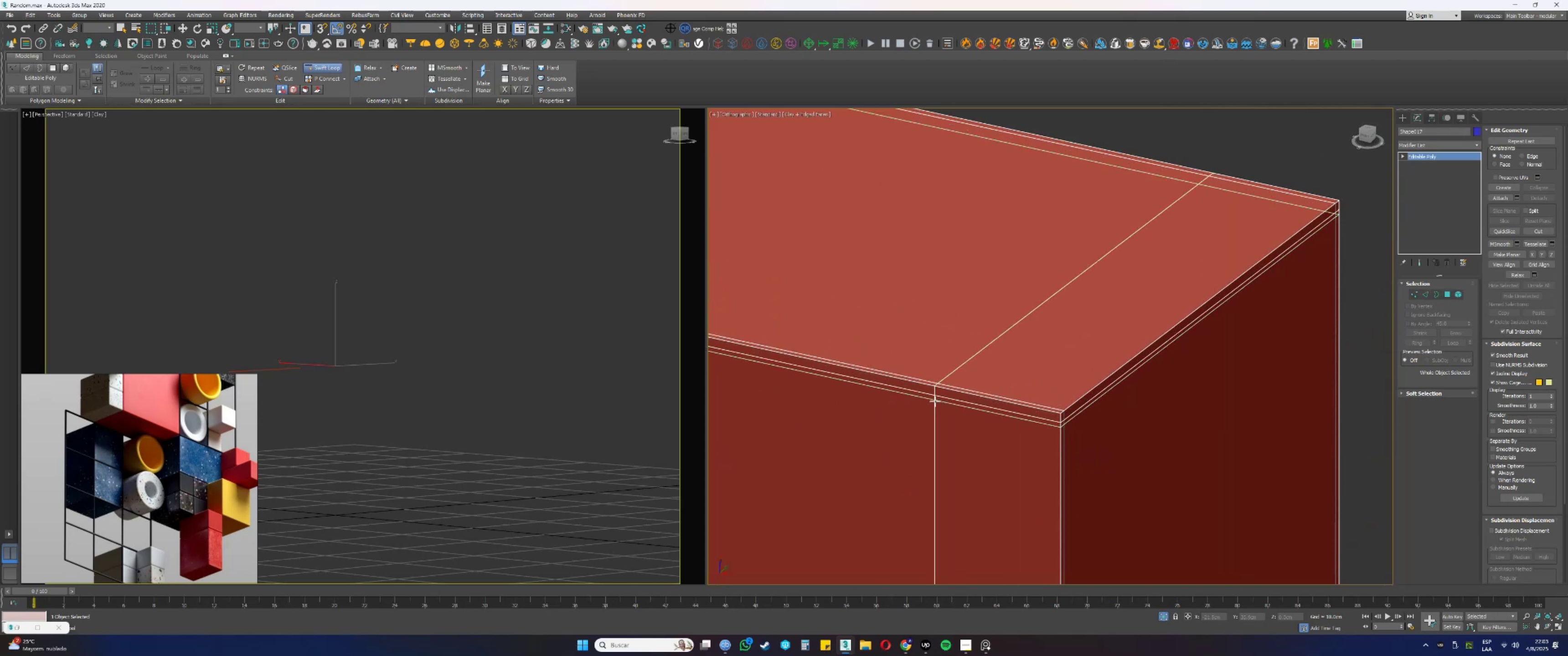 
hold_key(key=AltLeft, duration=1.31)
hold_key(key=ControlLeft, duration=1.31)
left_click_drag(start_coordinate=[935, 406], to_coordinate=[1052, 428])
 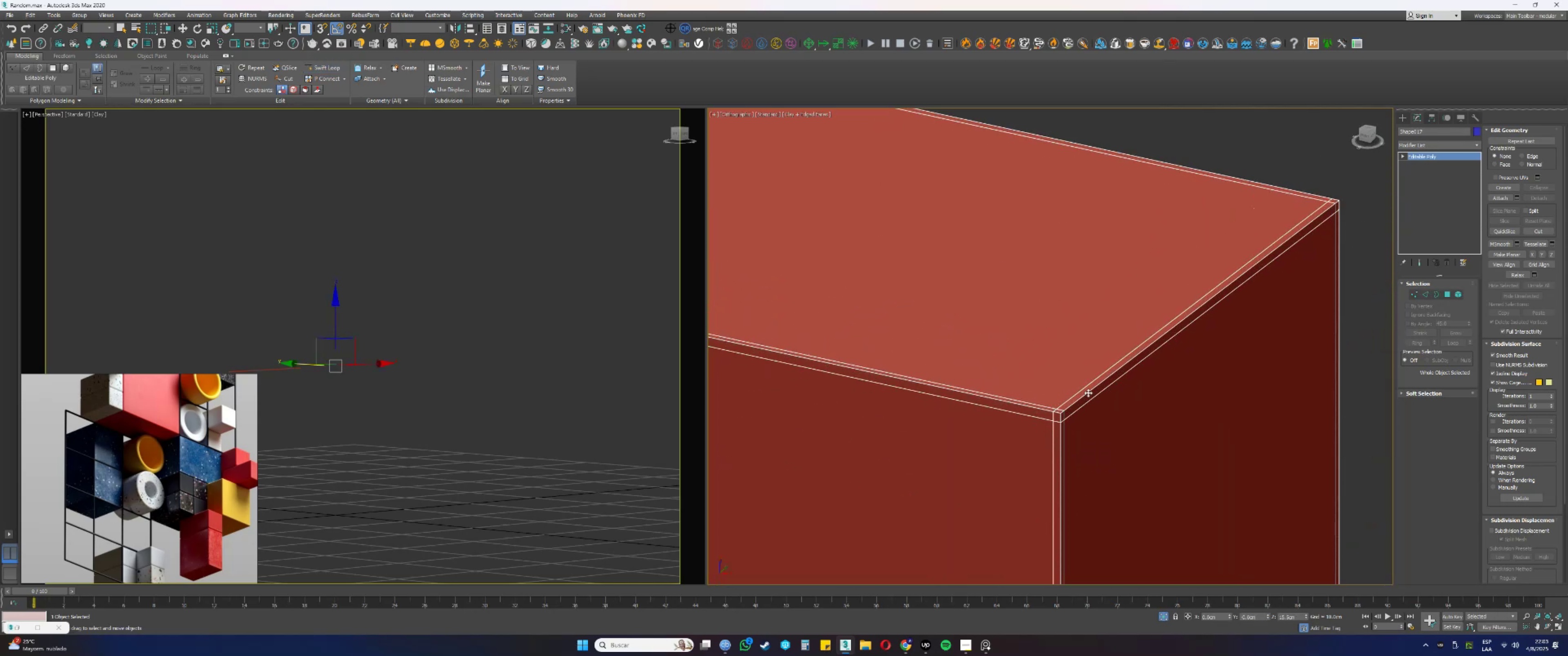 
scroll: coordinate [1167, 378], scroll_direction: down, amount: 3.0
 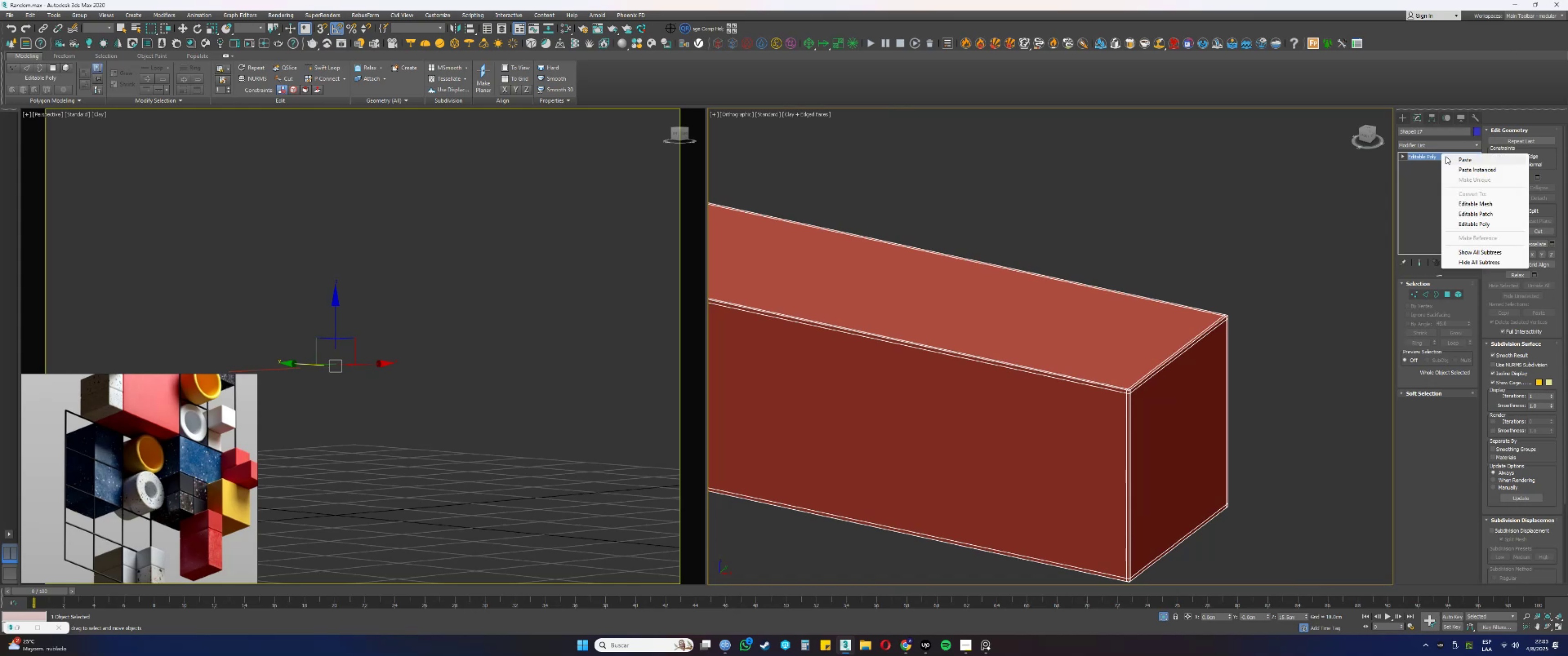 
left_click([1463, 167])
 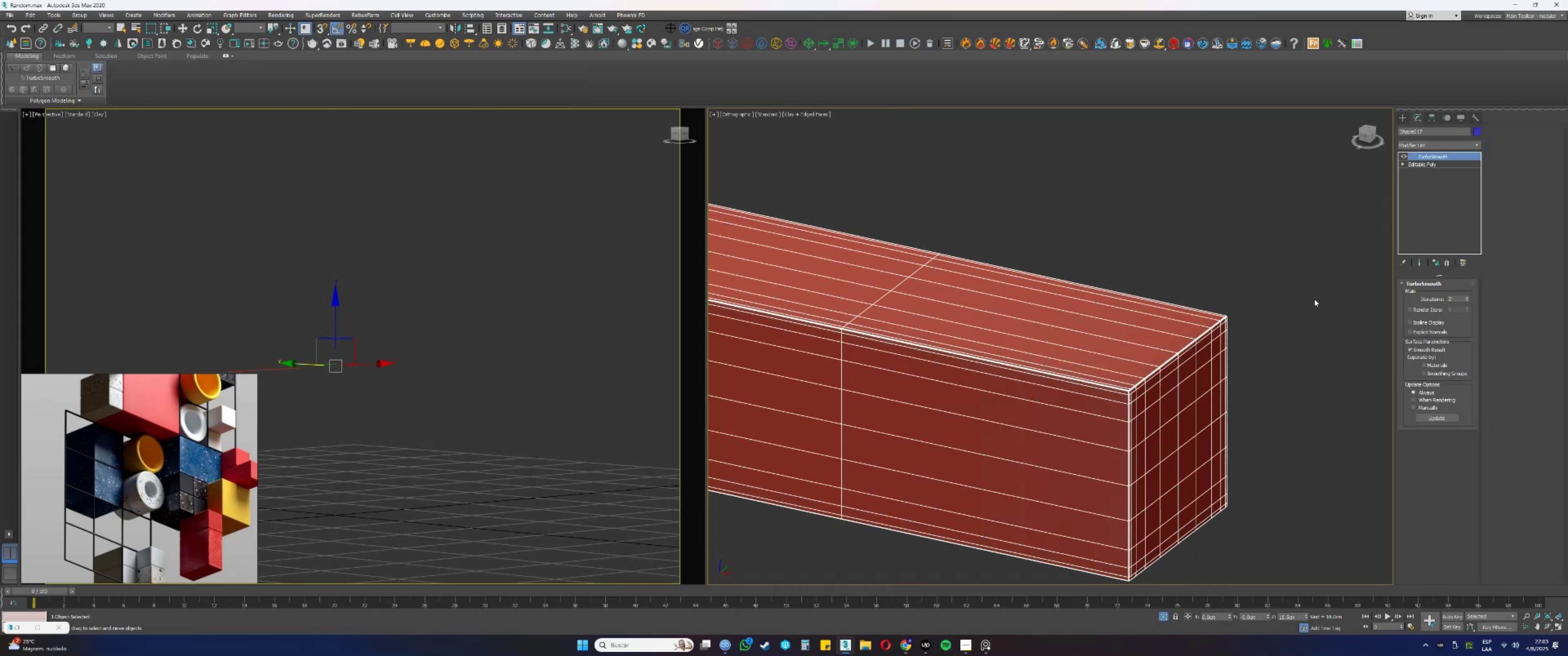 
key(F4)
 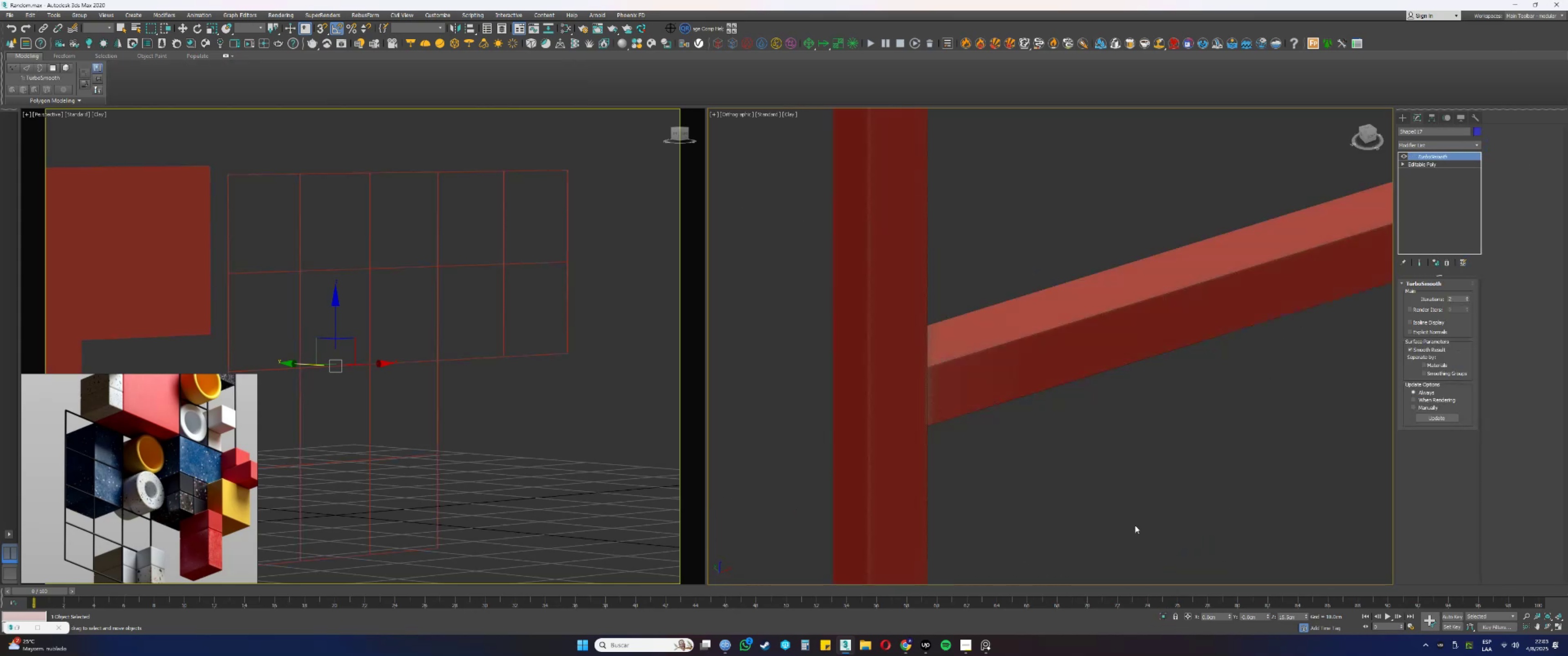 
key(F4)
 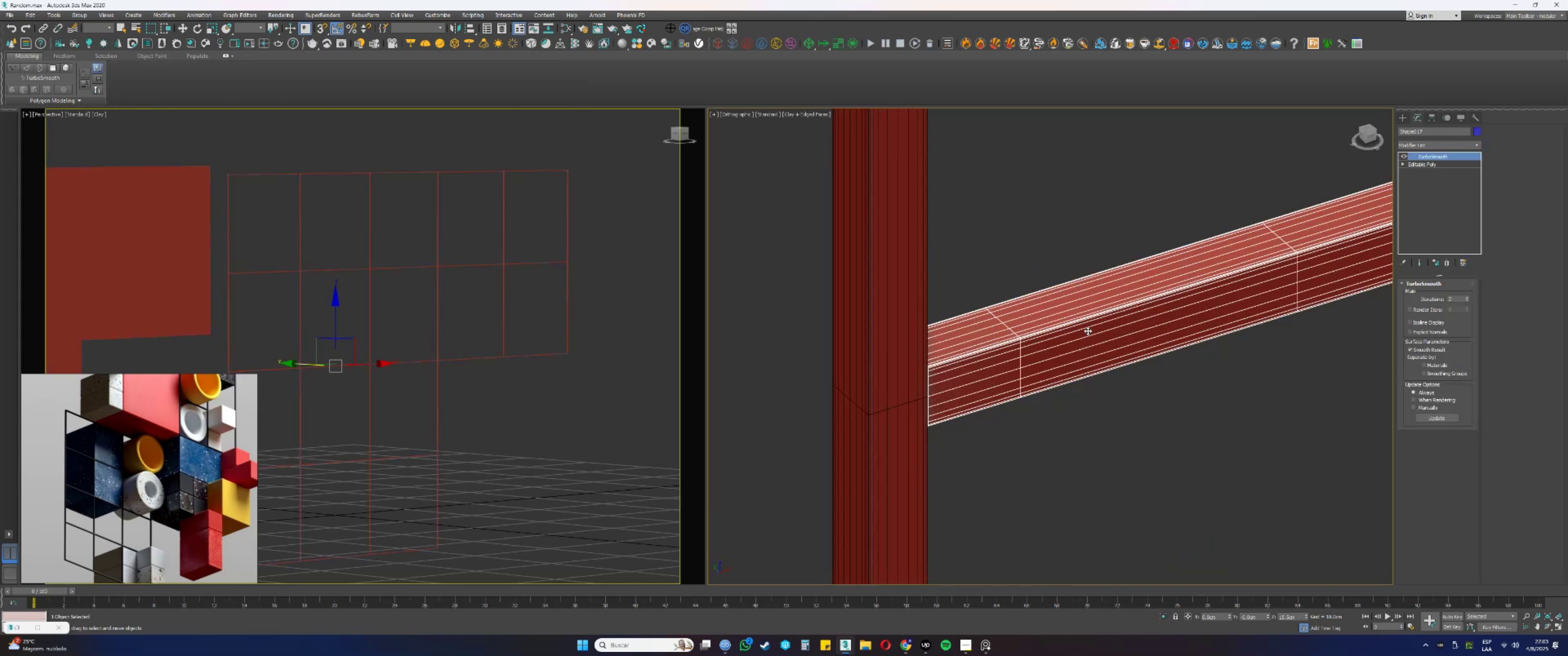 
scroll: coordinate [1036, 362], scroll_direction: down, amount: 14.0
 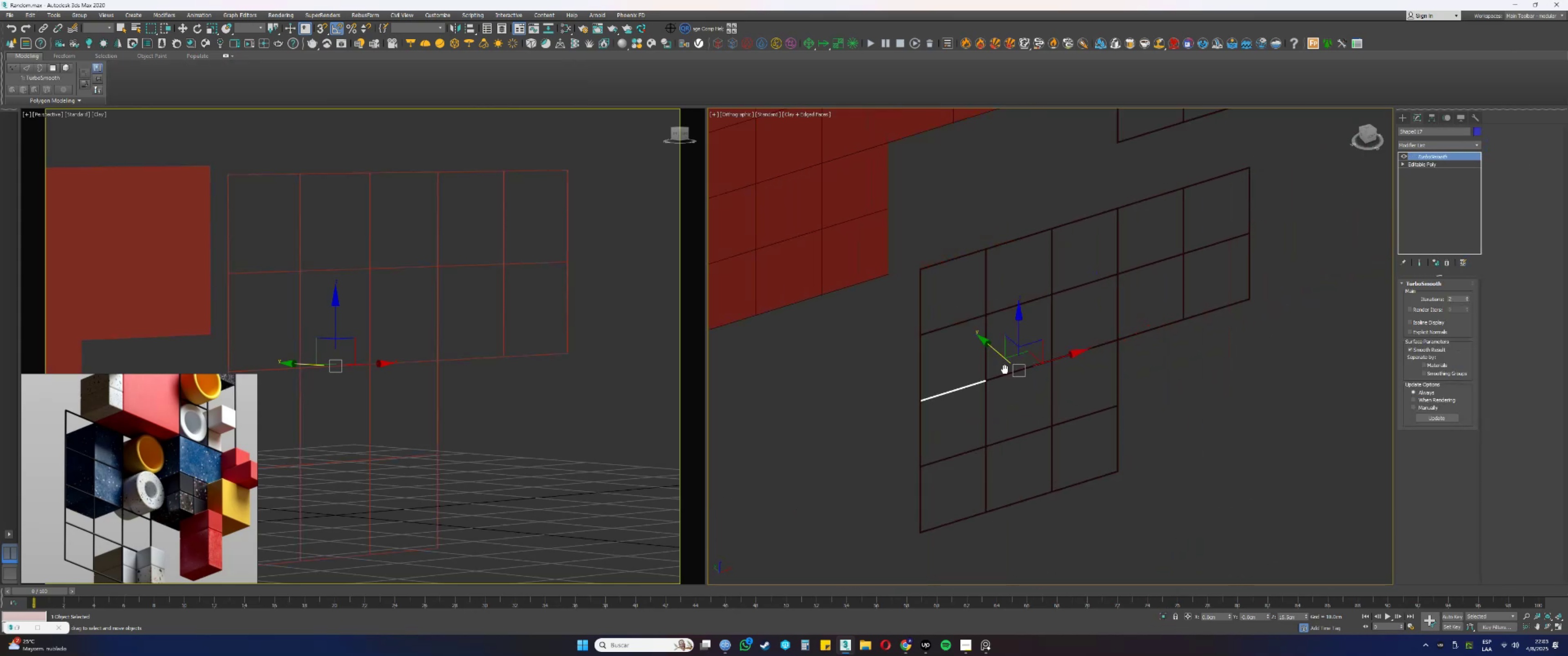 
key(F4)
 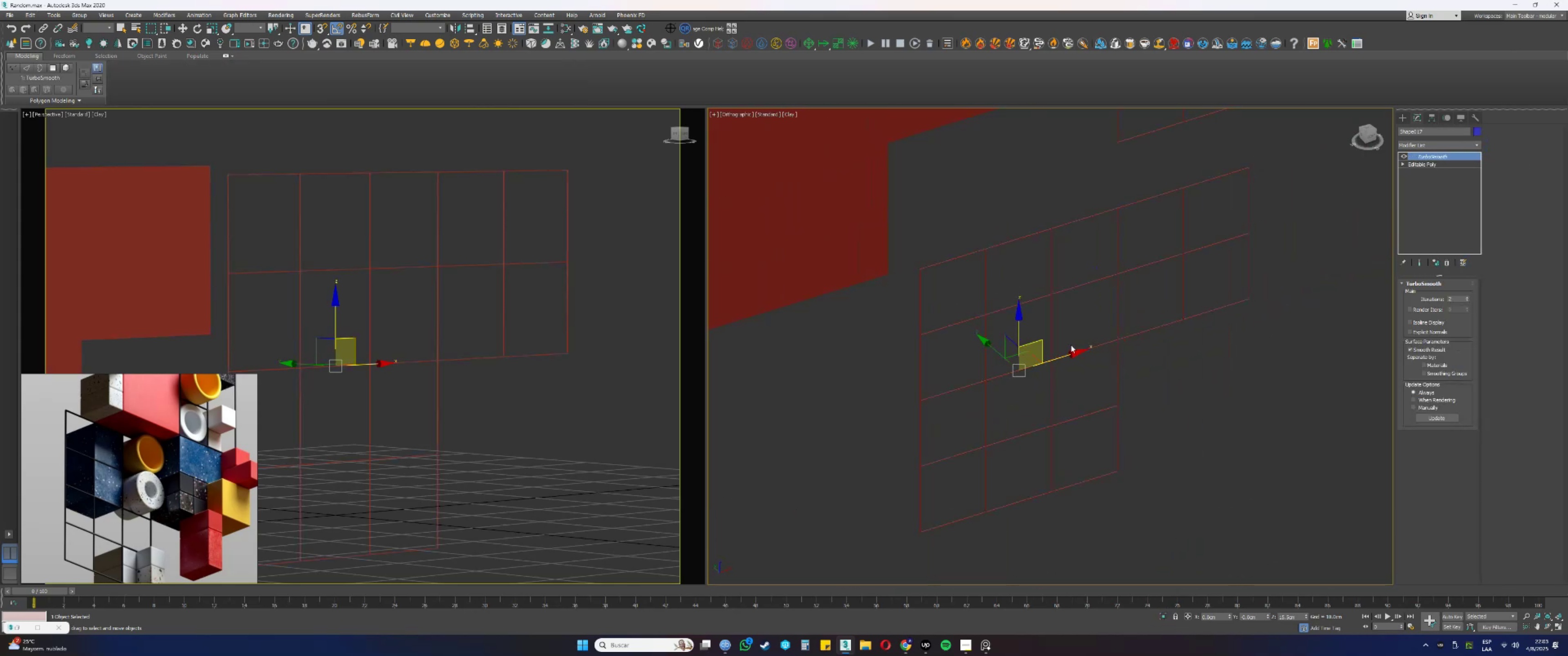 
scroll: coordinate [1094, 337], scroll_direction: up, amount: 4.0
 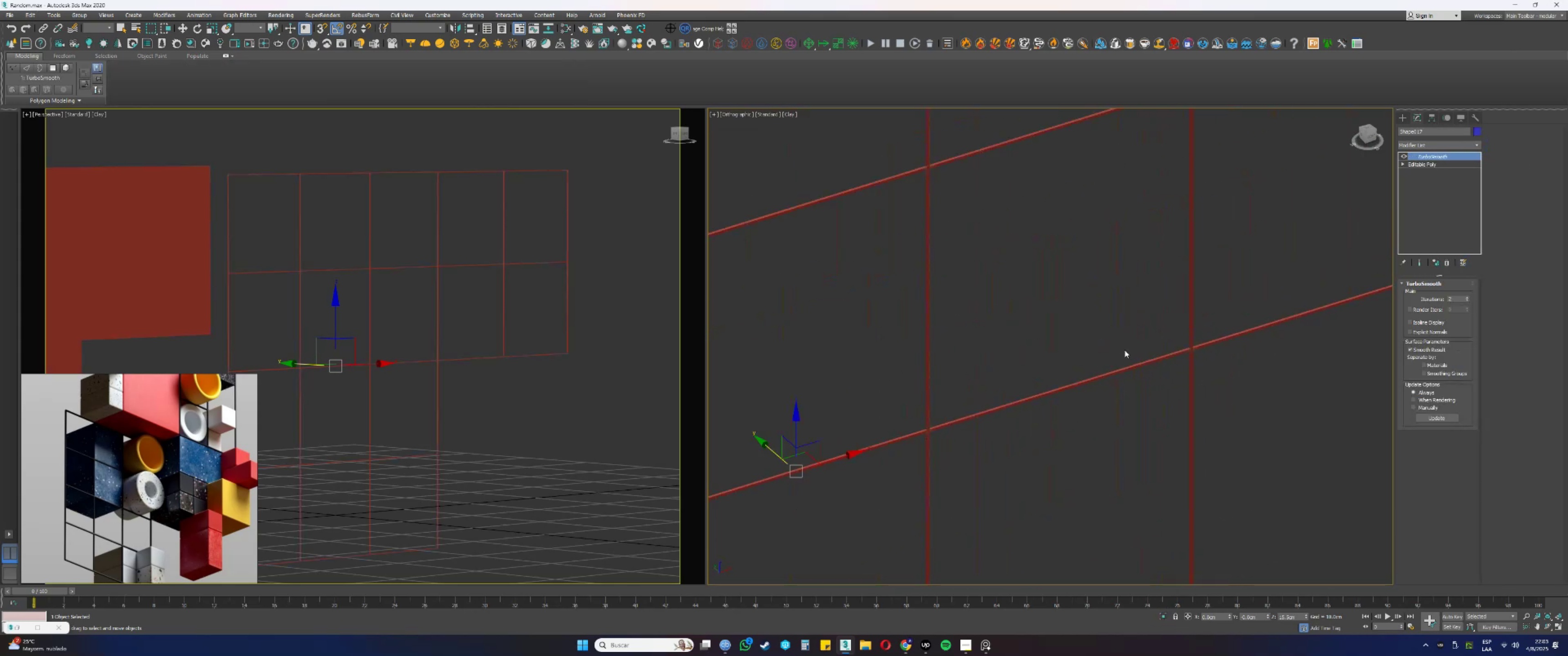 
key(F4)
 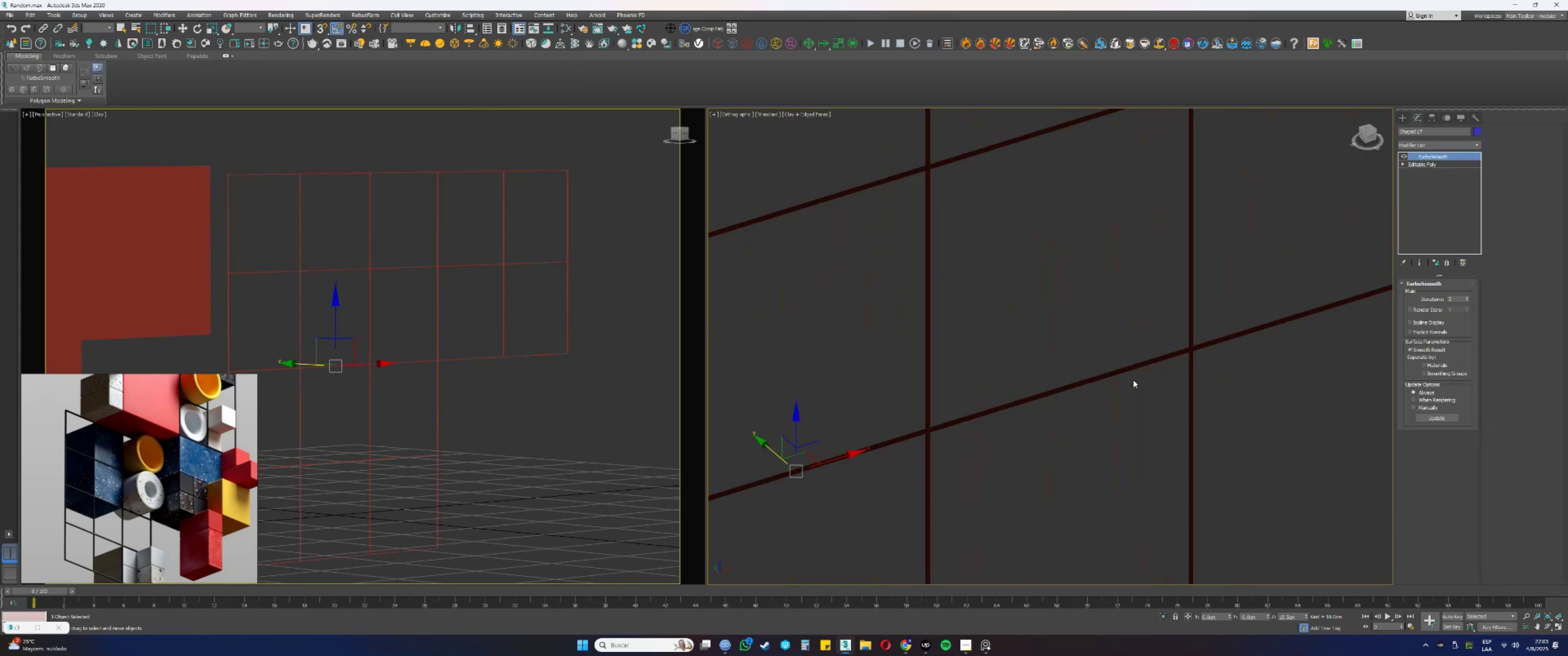 
scroll: coordinate [1104, 372], scroll_direction: down, amount: 1.0
 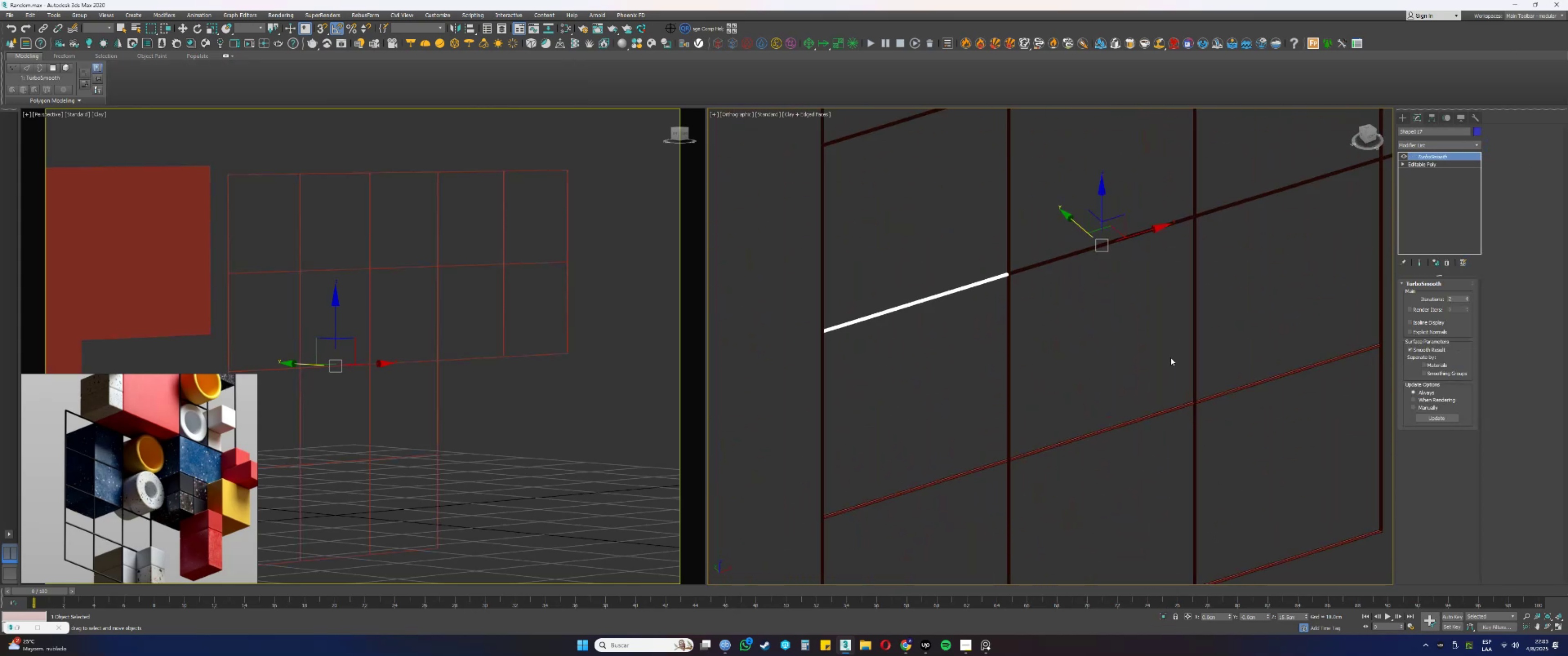 
left_click_drag(start_coordinate=[954, 446], to_coordinate=[942, 391])
 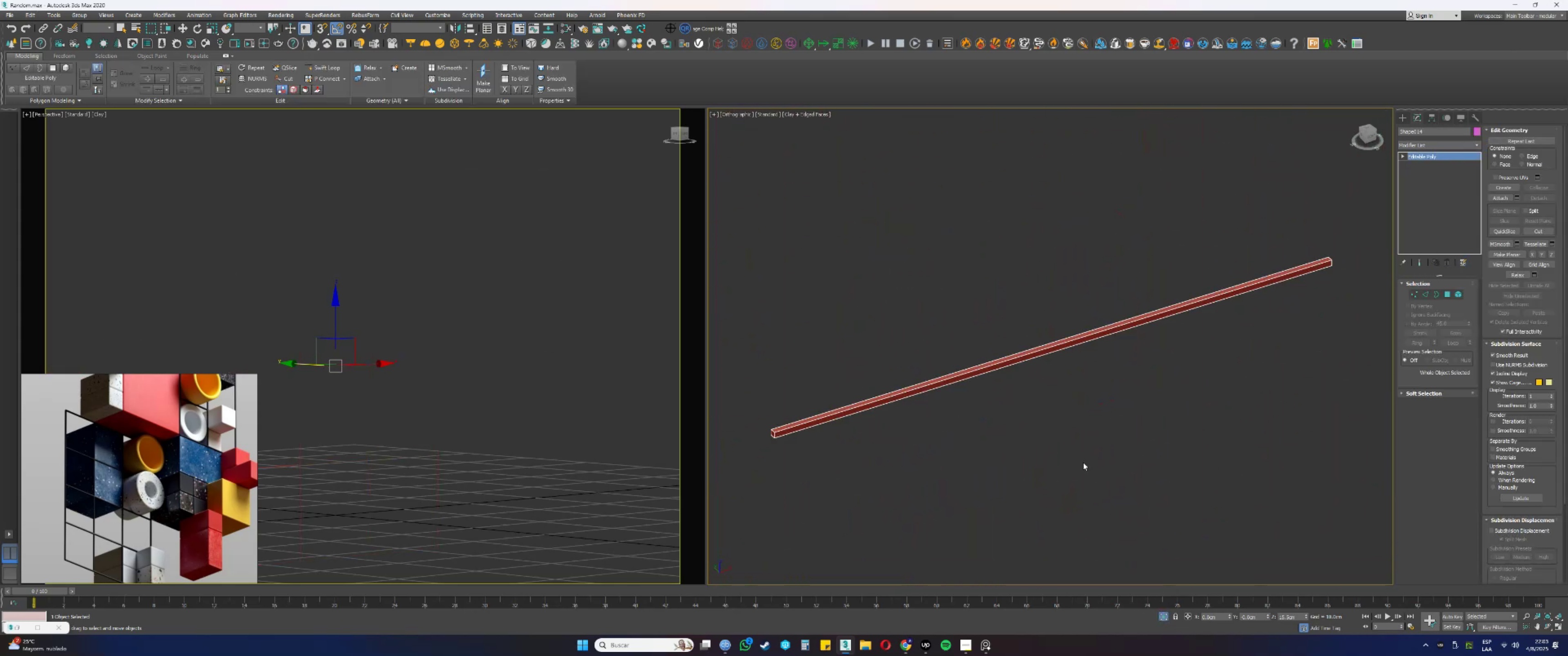 
hold_key(key=AltLeft, duration=0.35)
 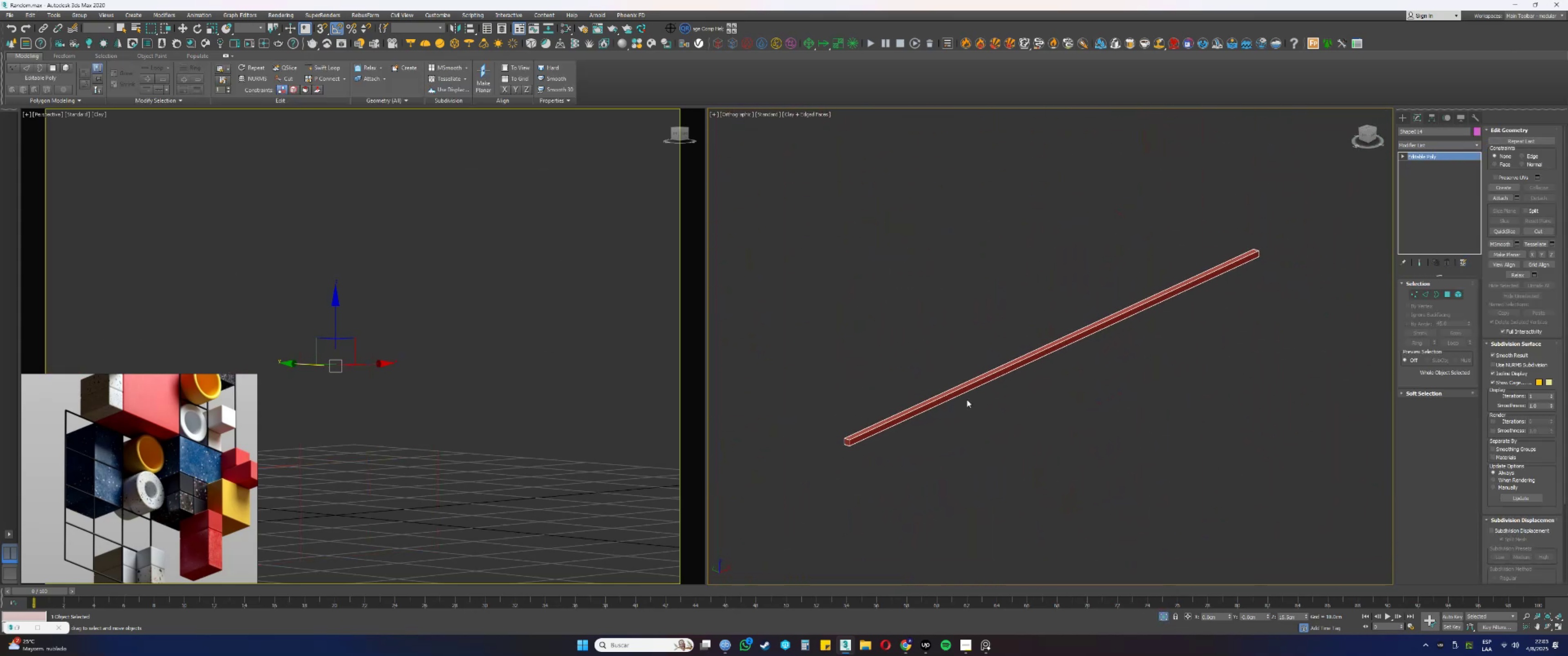 
scroll: coordinate [964, 407], scroll_direction: up, amount: 1.0
 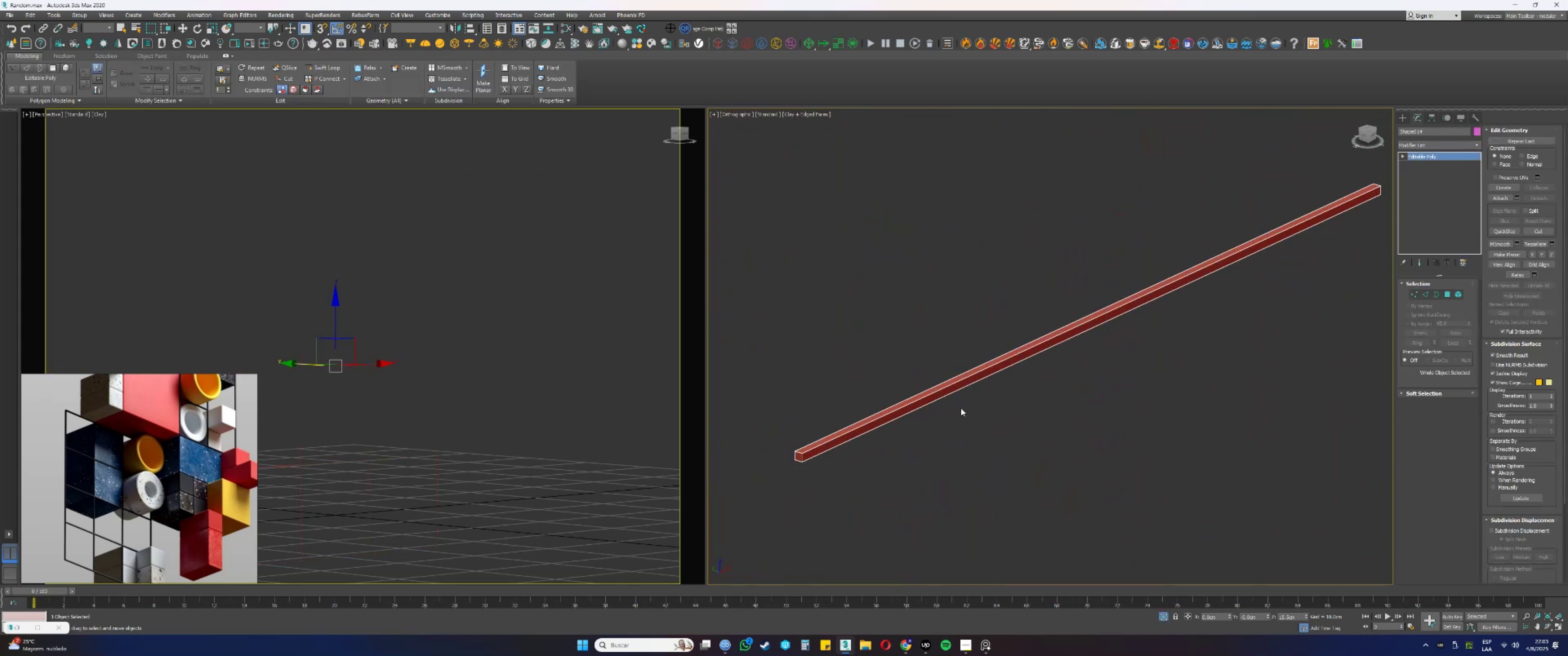 
key(Alt+AltLeft)
 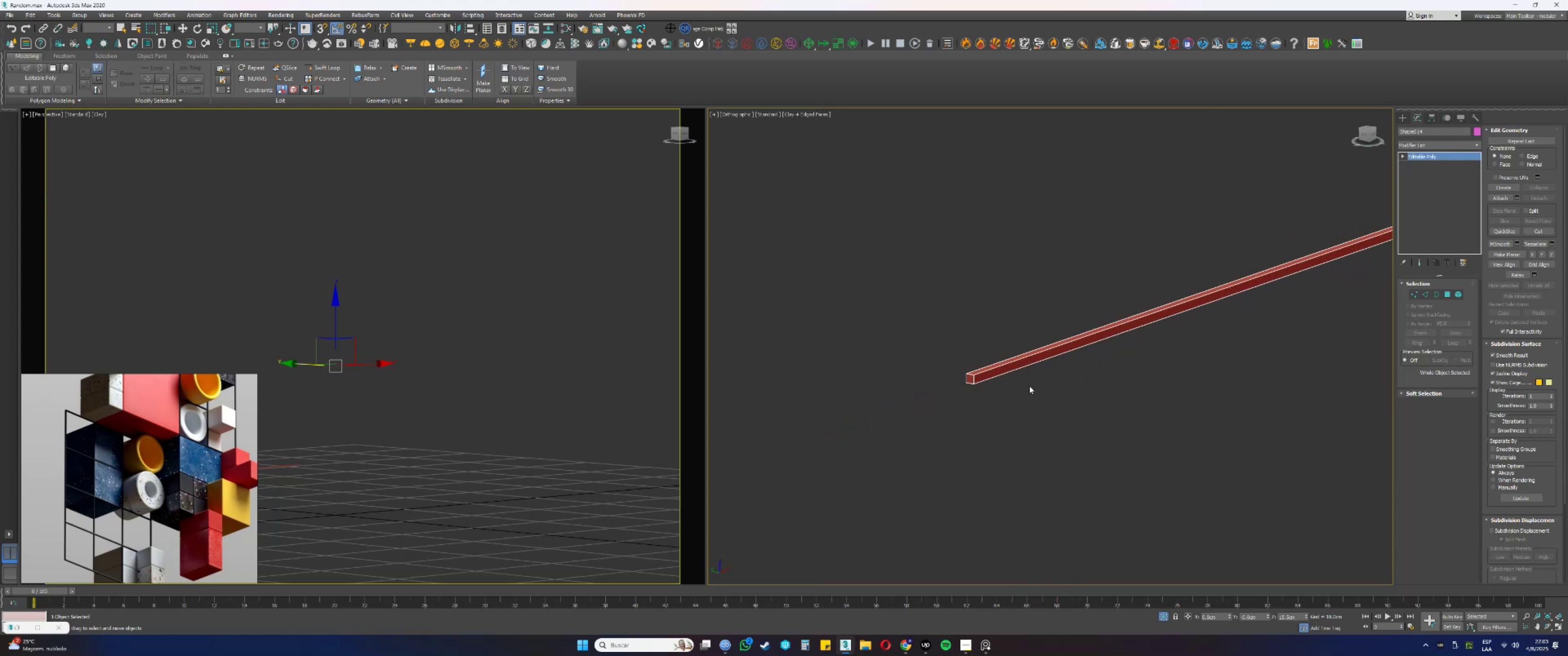 
scroll: coordinate [974, 385], scroll_direction: up, amount: 9.0
 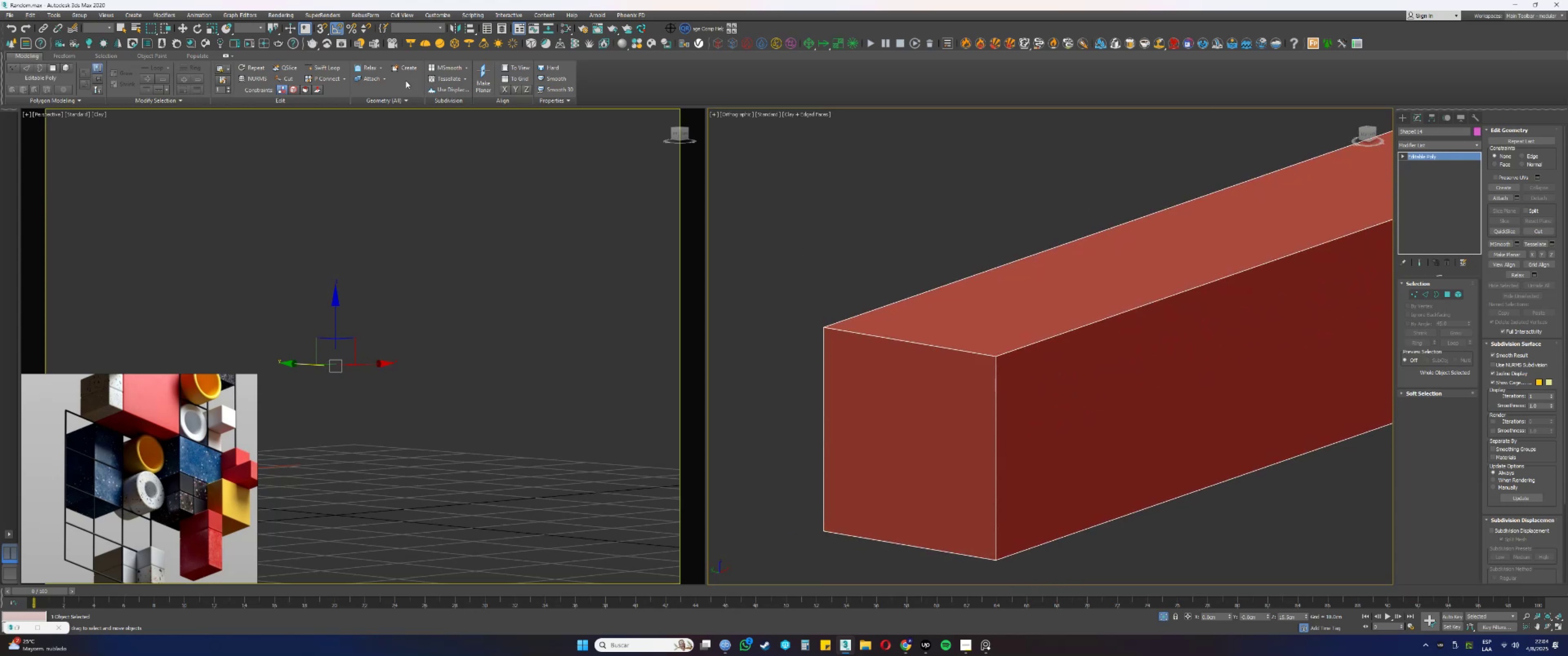 
left_click([327, 67])
 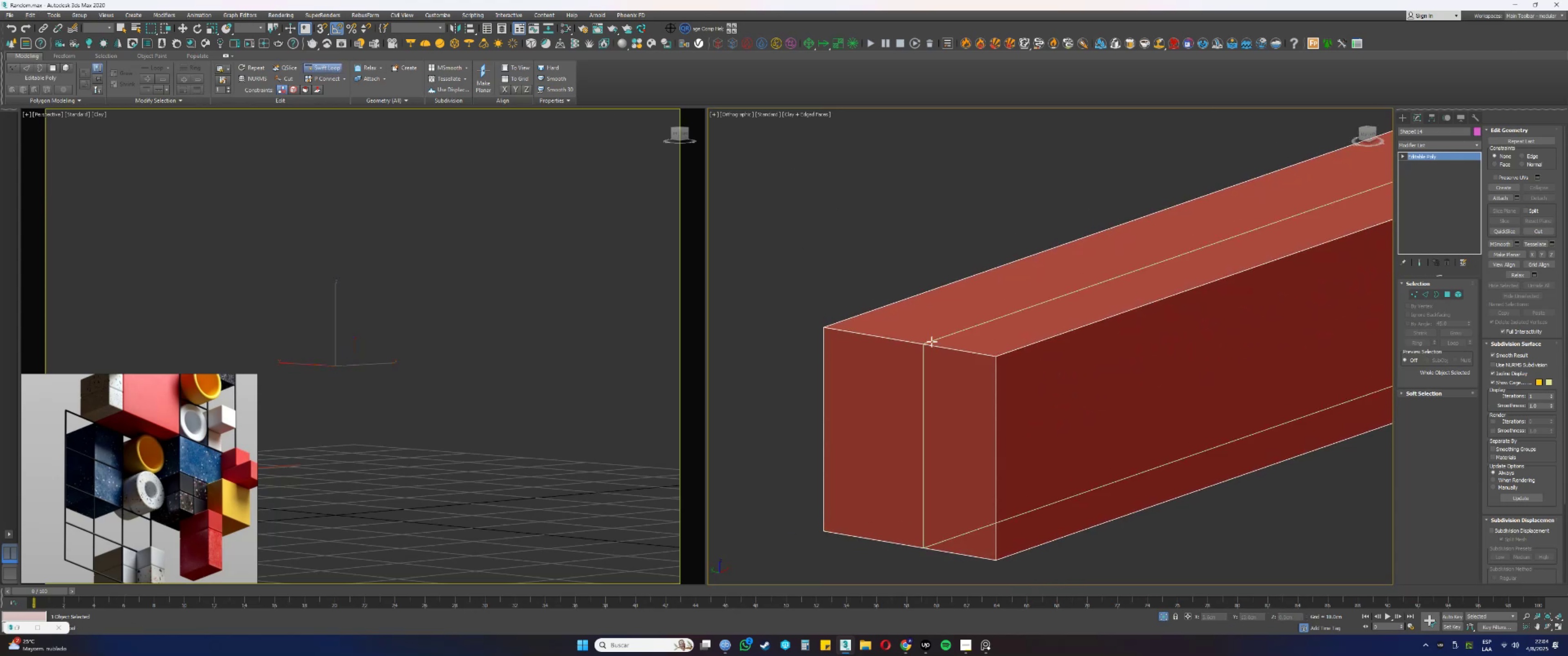 
scroll: coordinate [992, 358], scroll_direction: up, amount: 3.0
 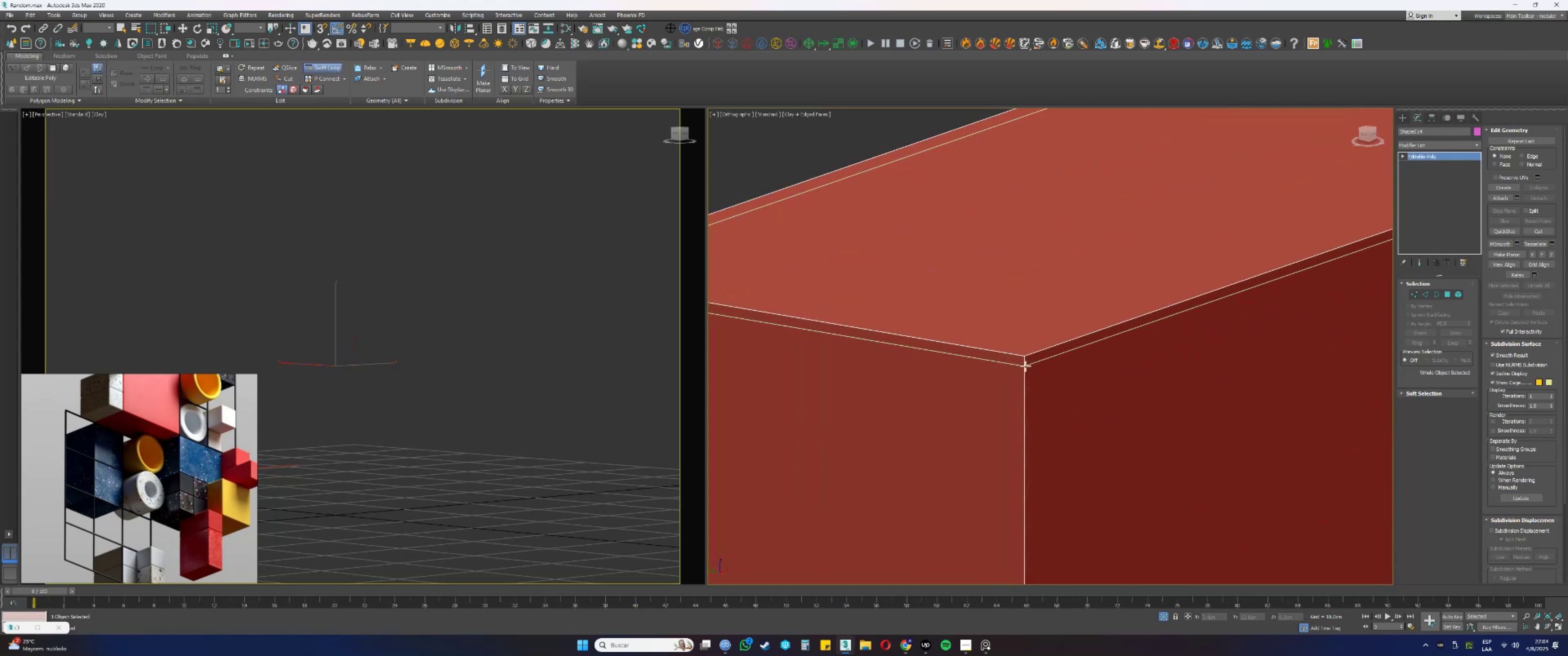 
left_click([1025, 368])
 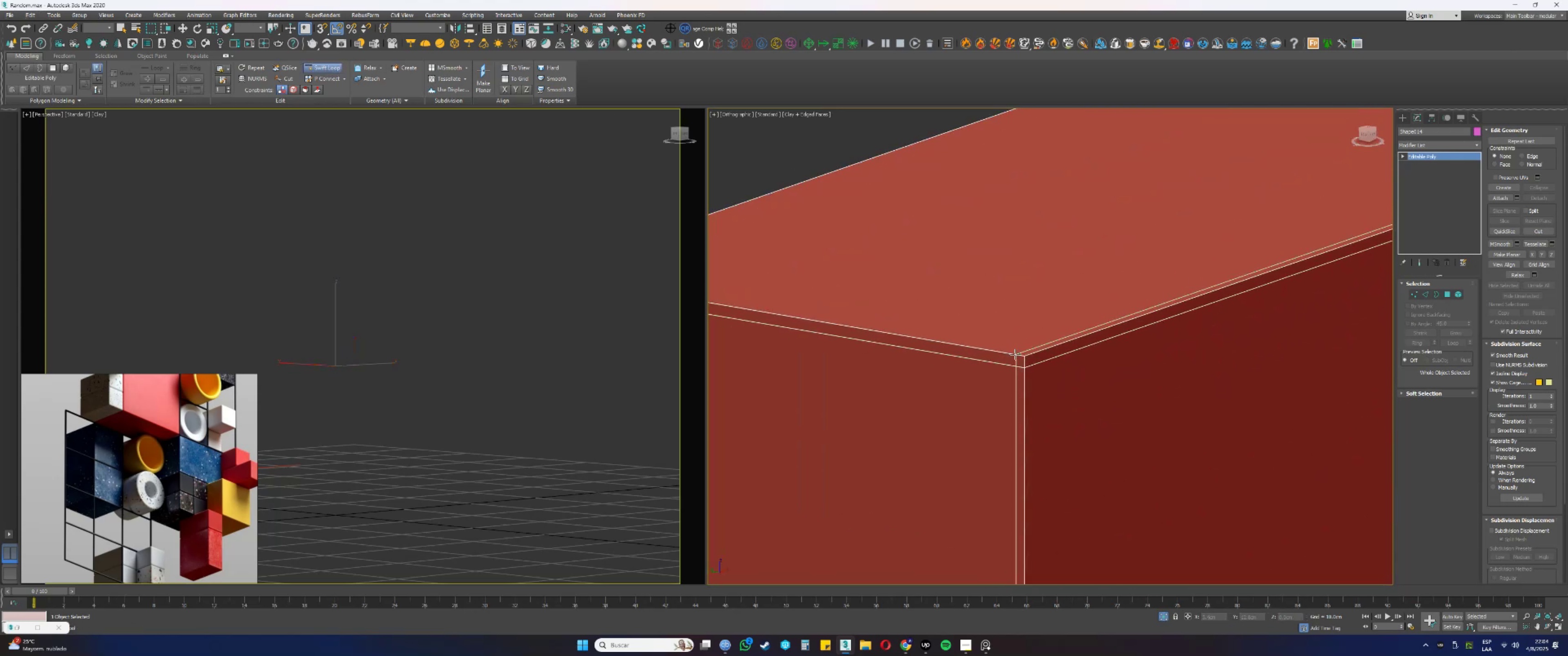 
left_click([1014, 354])
 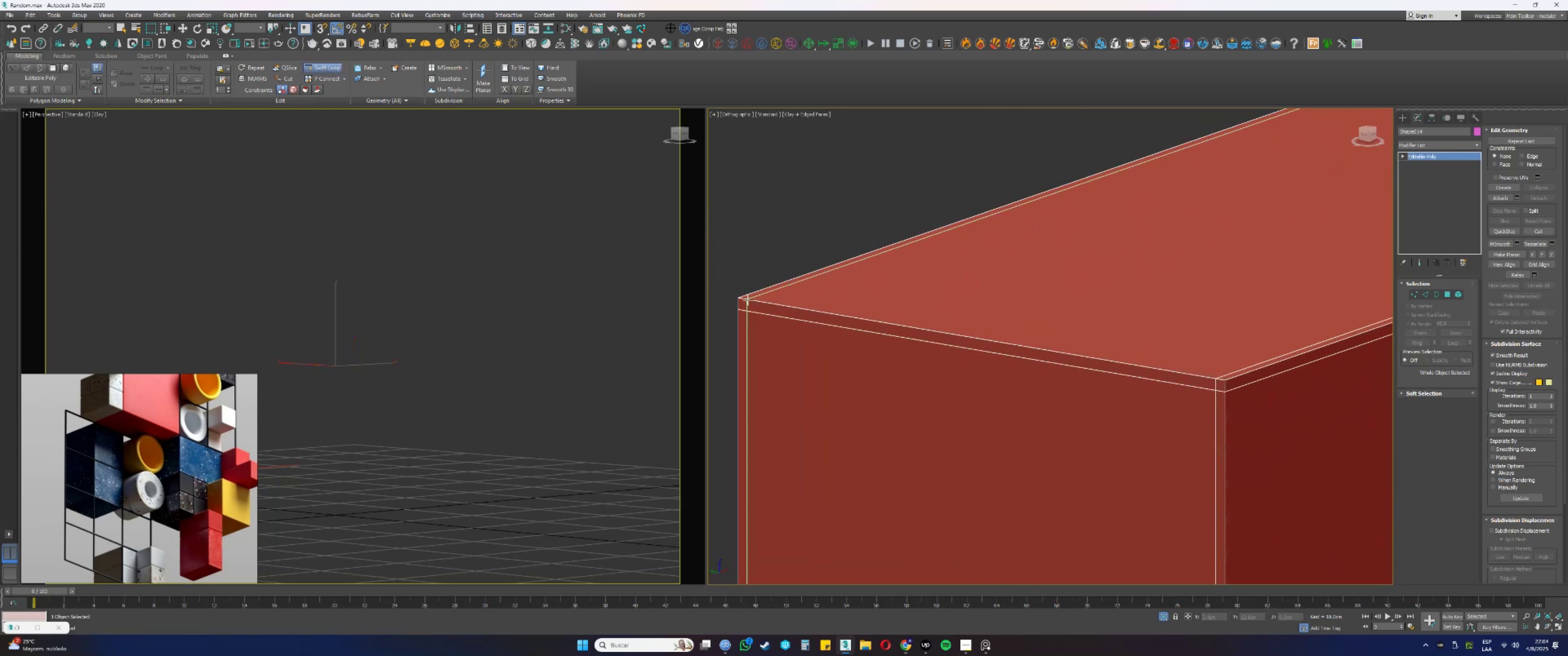 
left_click([747, 299])
 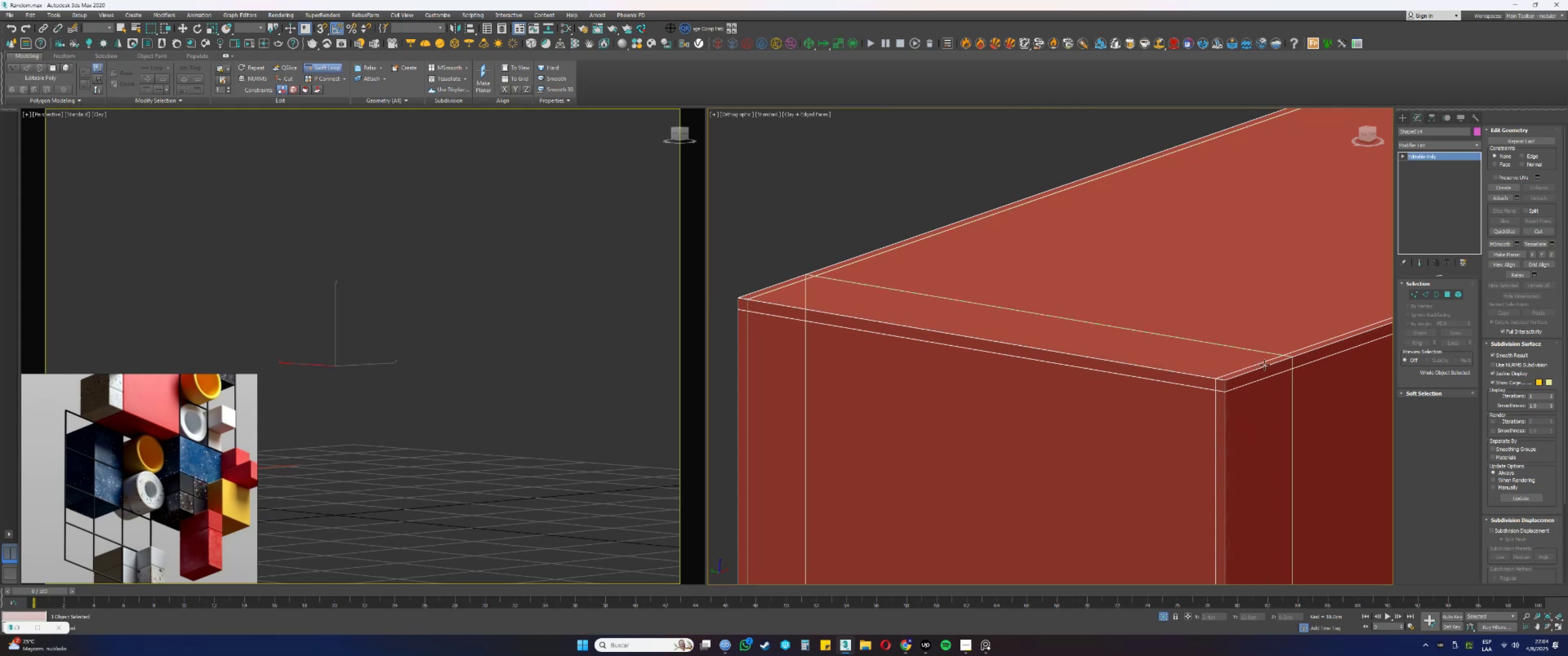 
left_click([1267, 365])
 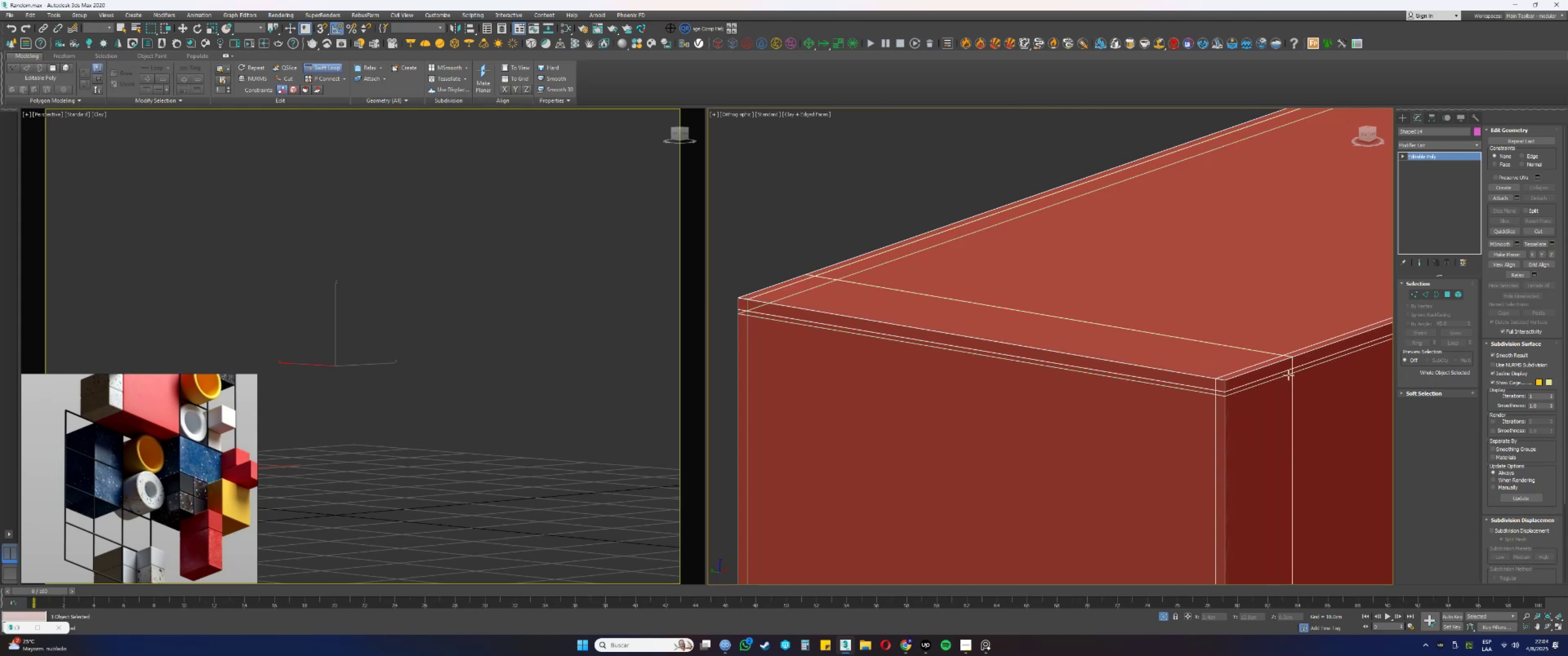 
hold_key(key=AltLeft, duration=1.98)
hold_key(key=ControlLeft, duration=1.5)
left_click_drag(start_coordinate=[1291, 376], to_coordinate=[1234, 392])
 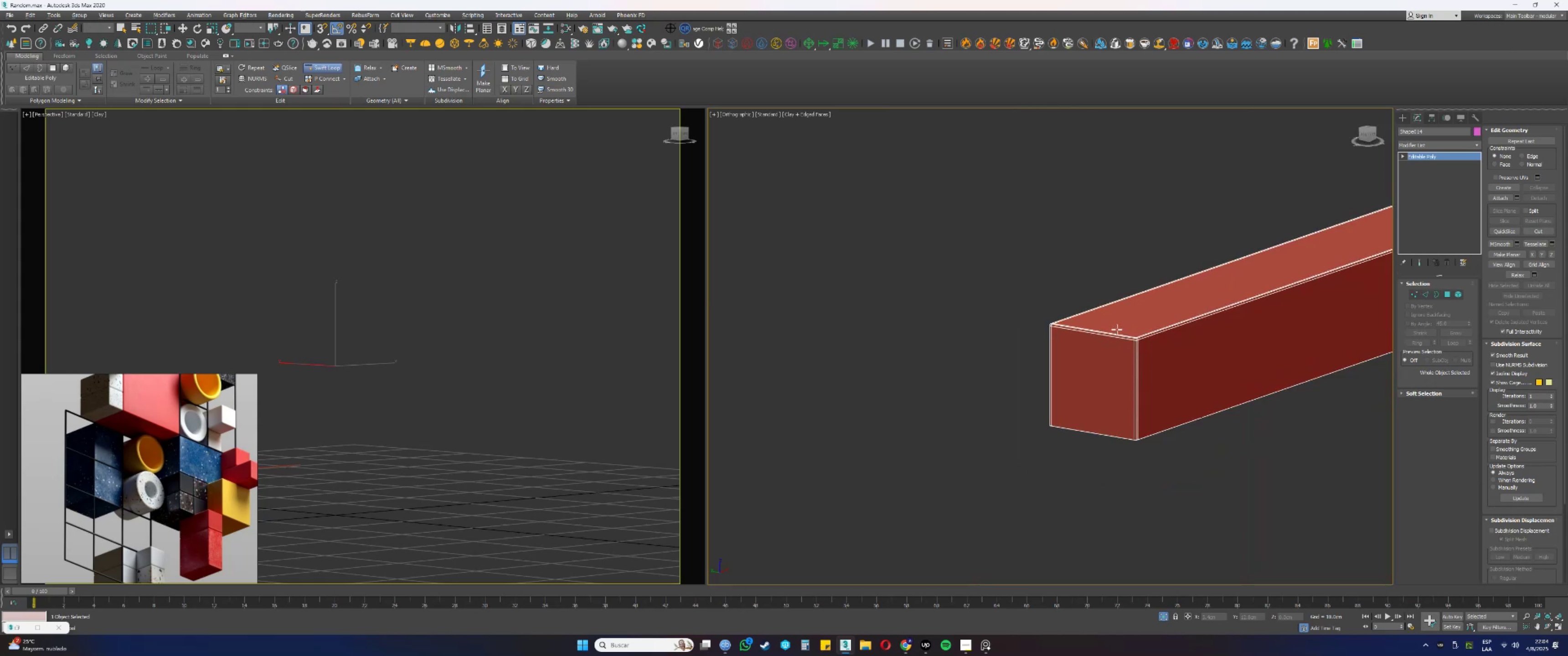 
hold_key(key=ControlLeft, duration=0.45)
 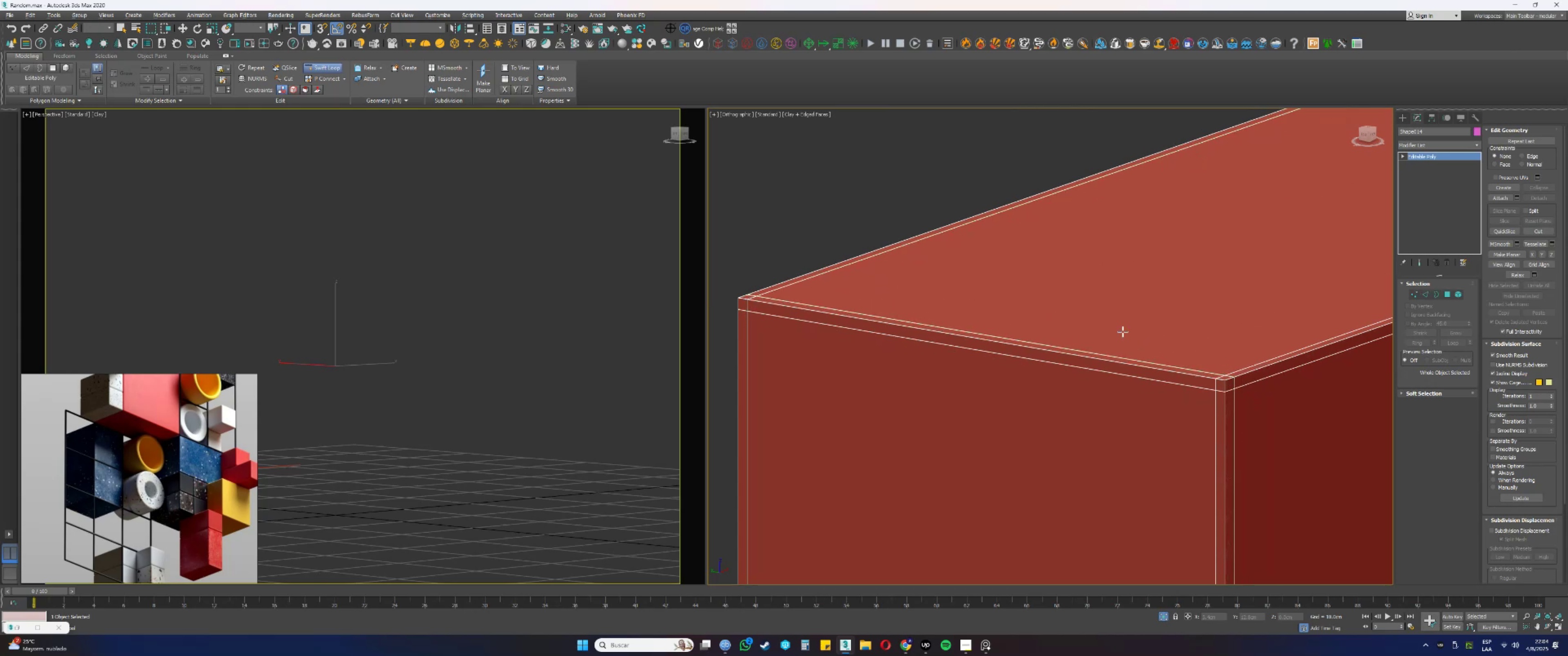 
scroll: coordinate [1117, 329], scroll_direction: down, amount: 8.0
 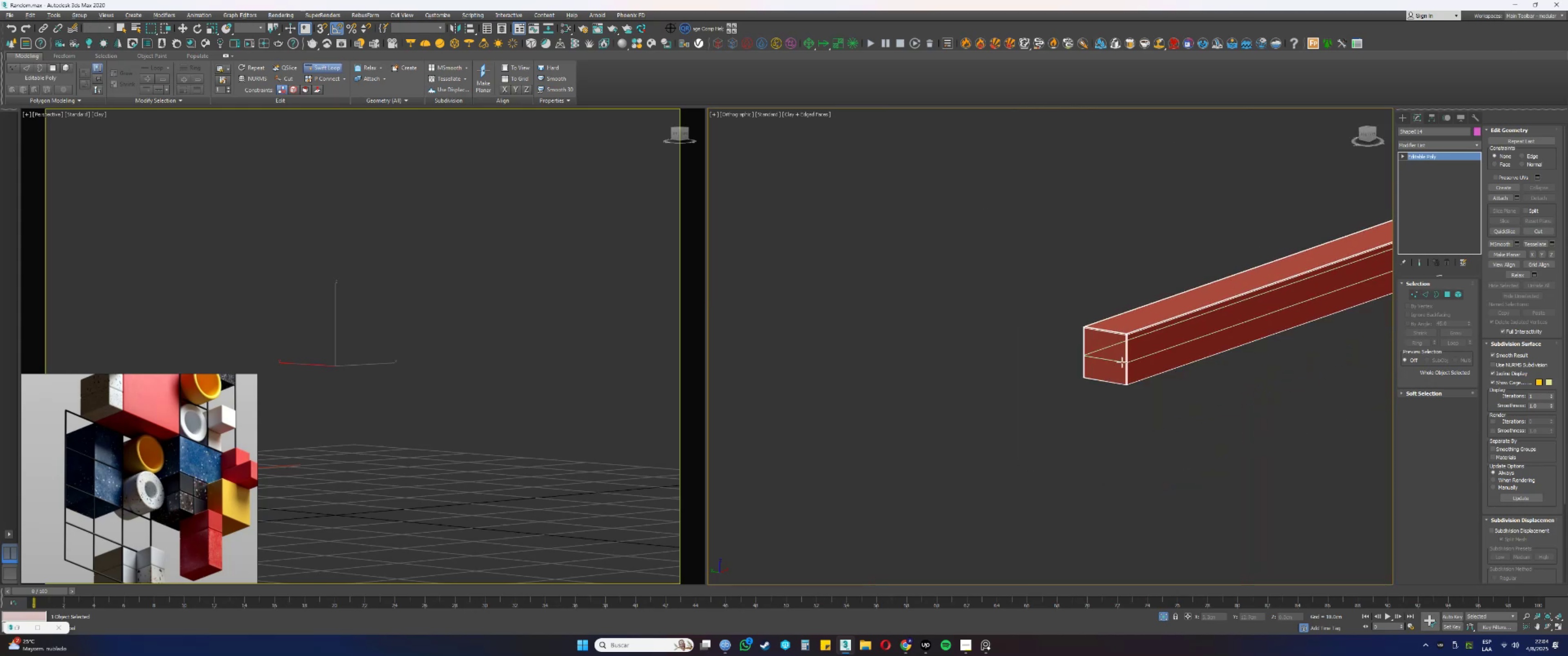 
key(Alt+AltLeft)
 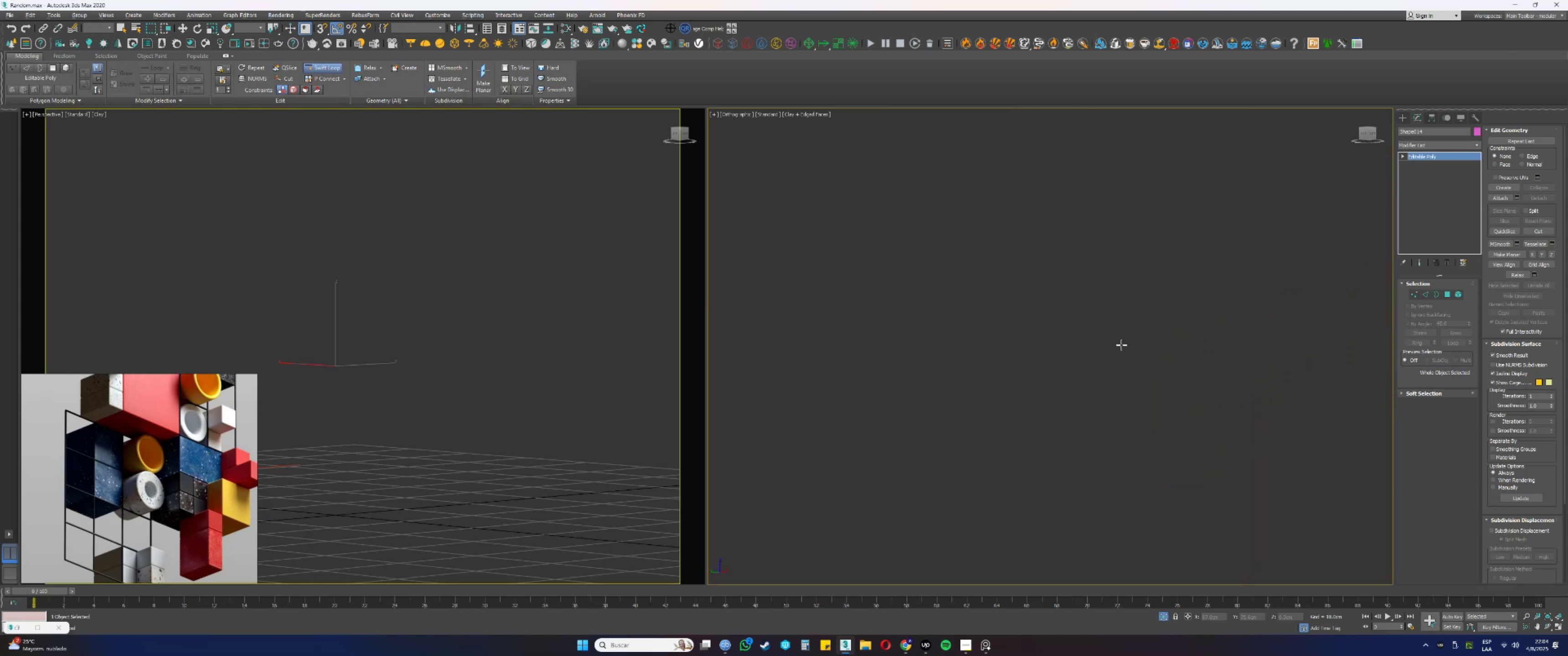 
scroll: coordinate [1115, 353], scroll_direction: down, amount: 5.0
 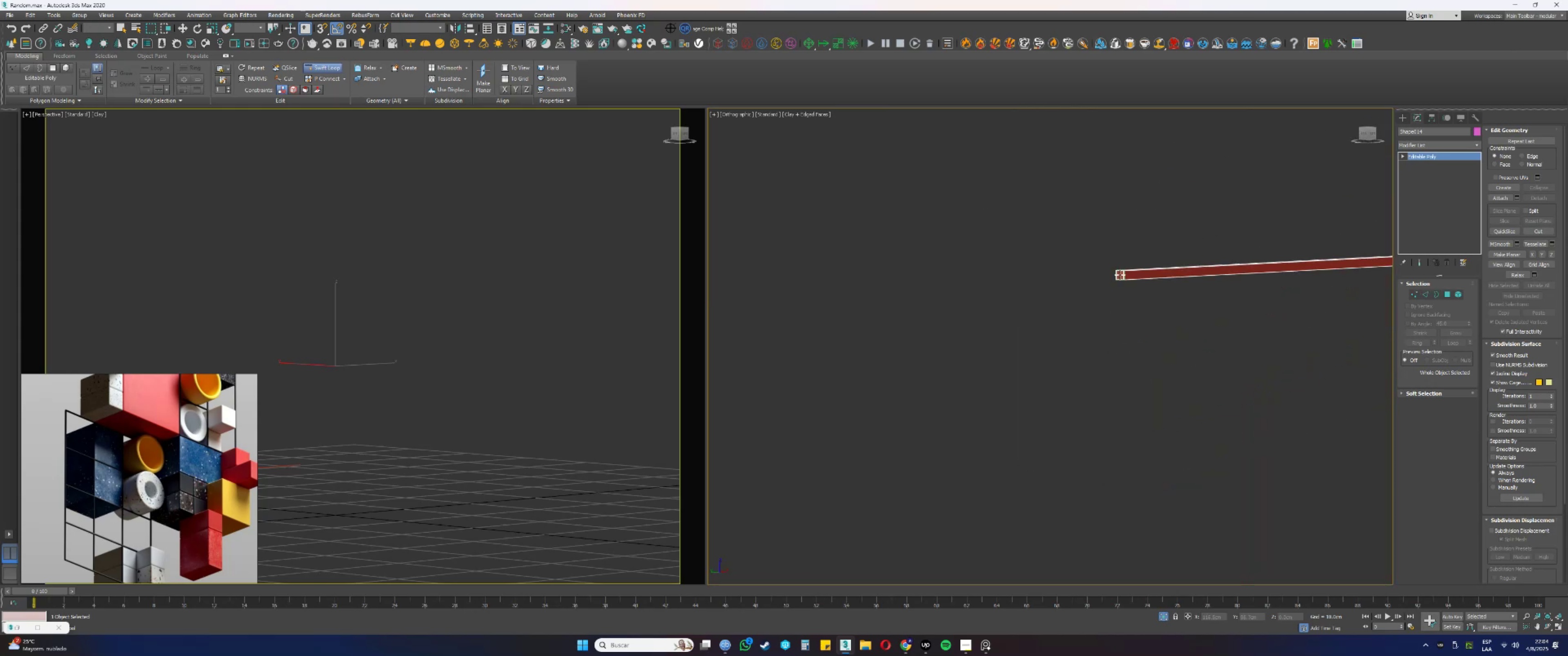 
key(Alt+AltLeft)
 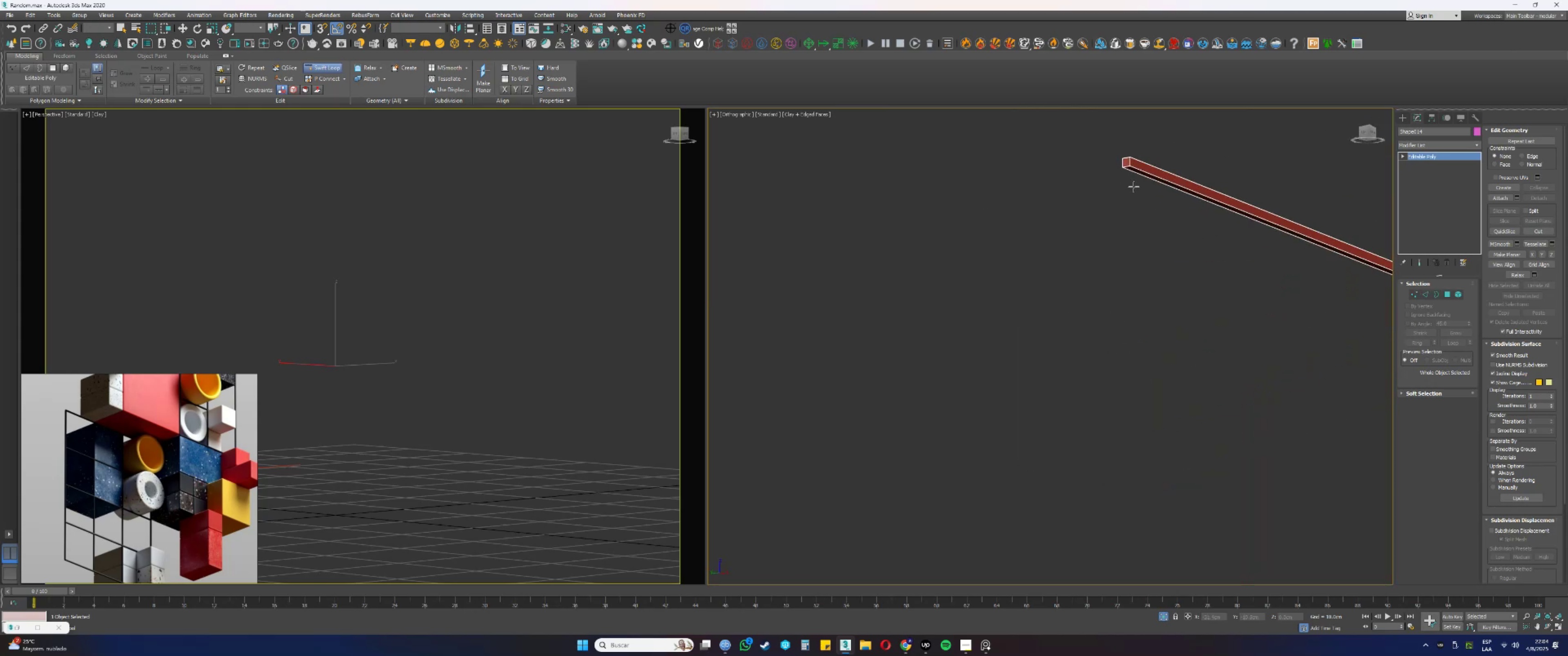 
scroll: coordinate [1116, 241], scroll_direction: up, amount: 12.0
 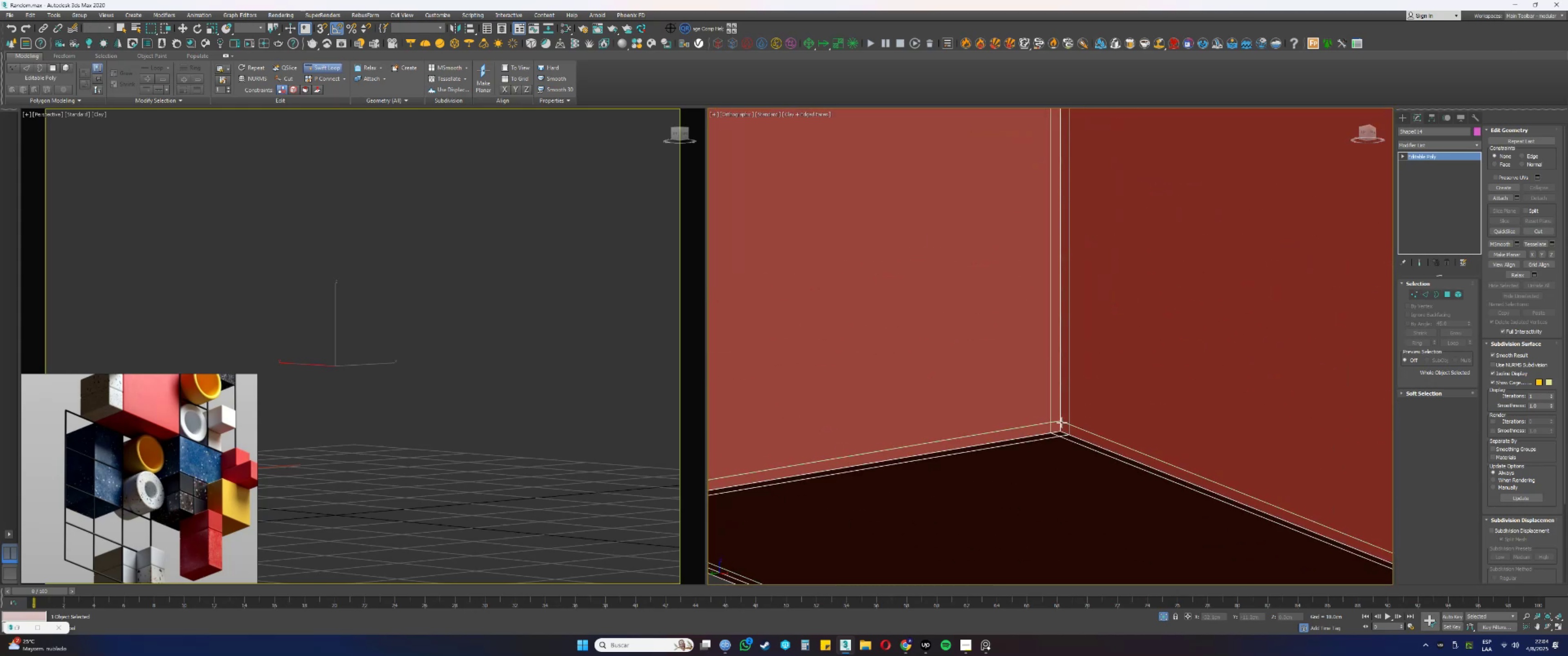 
left_click([1058, 418])
 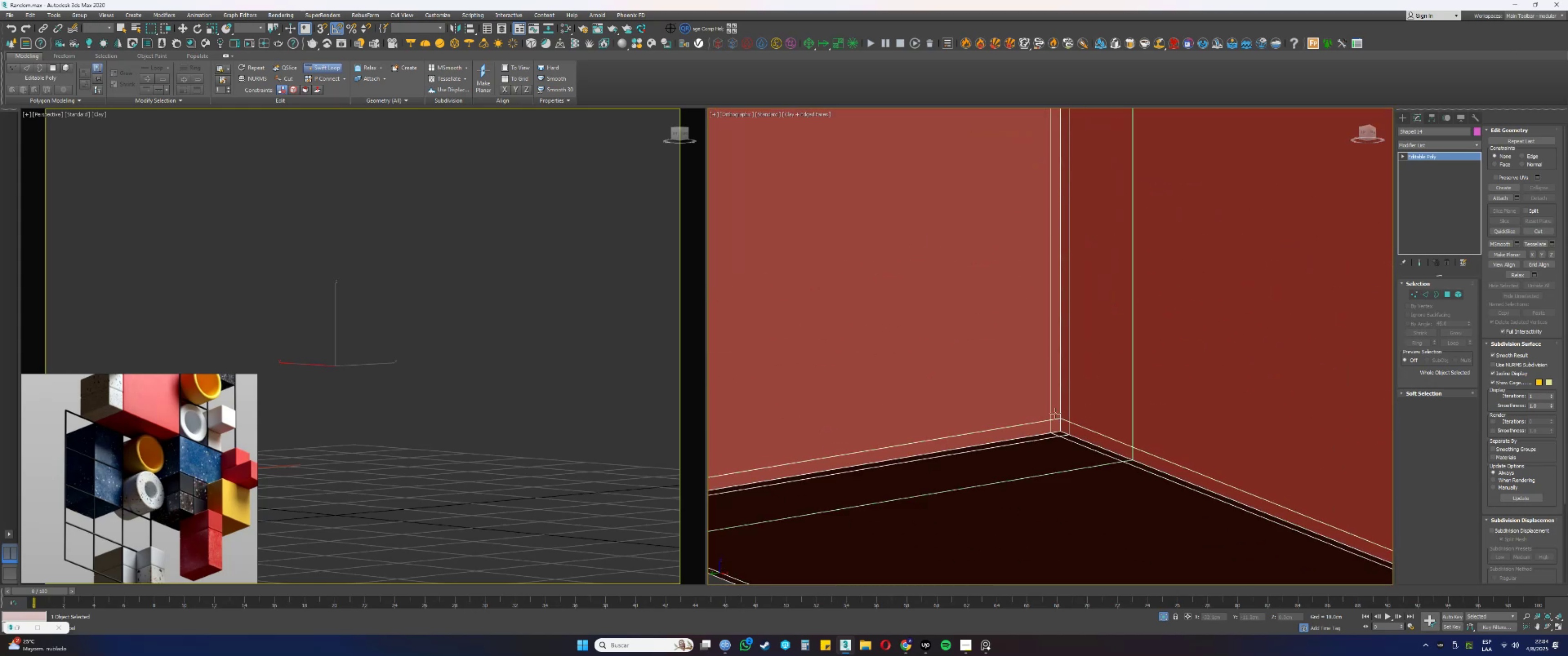 
scroll: coordinate [1038, 370], scroll_direction: down, amount: 22.0
 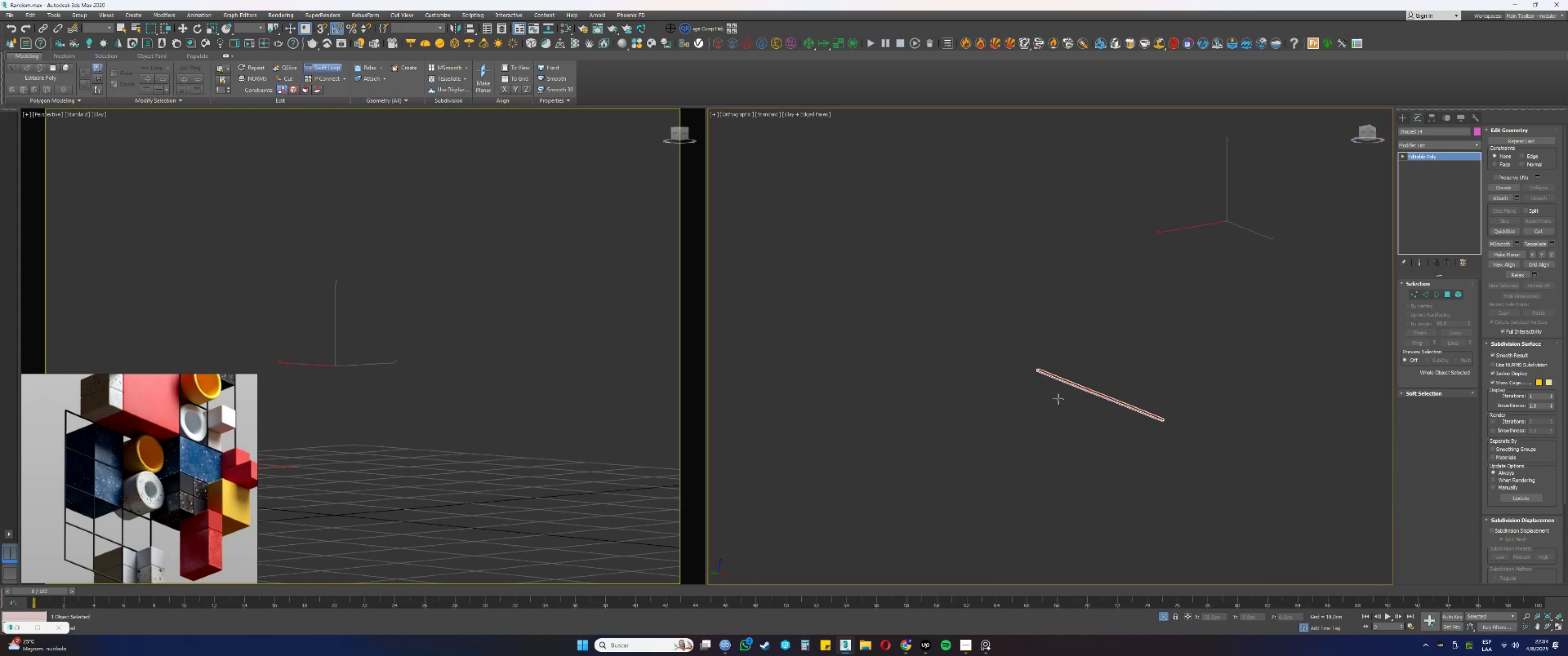 
hold_key(key=AltLeft, duration=0.89)
 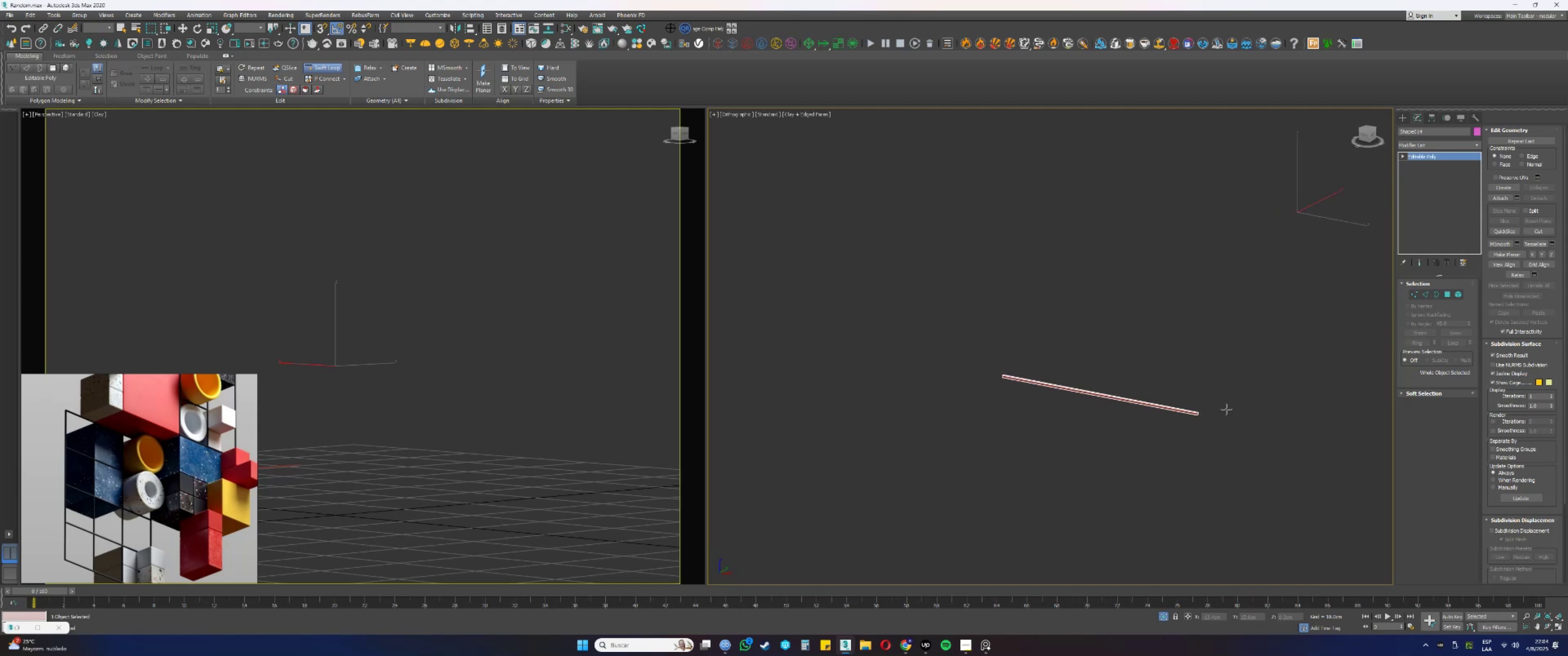 
scroll: coordinate [1120, 365], scroll_direction: up, amount: 18.0
 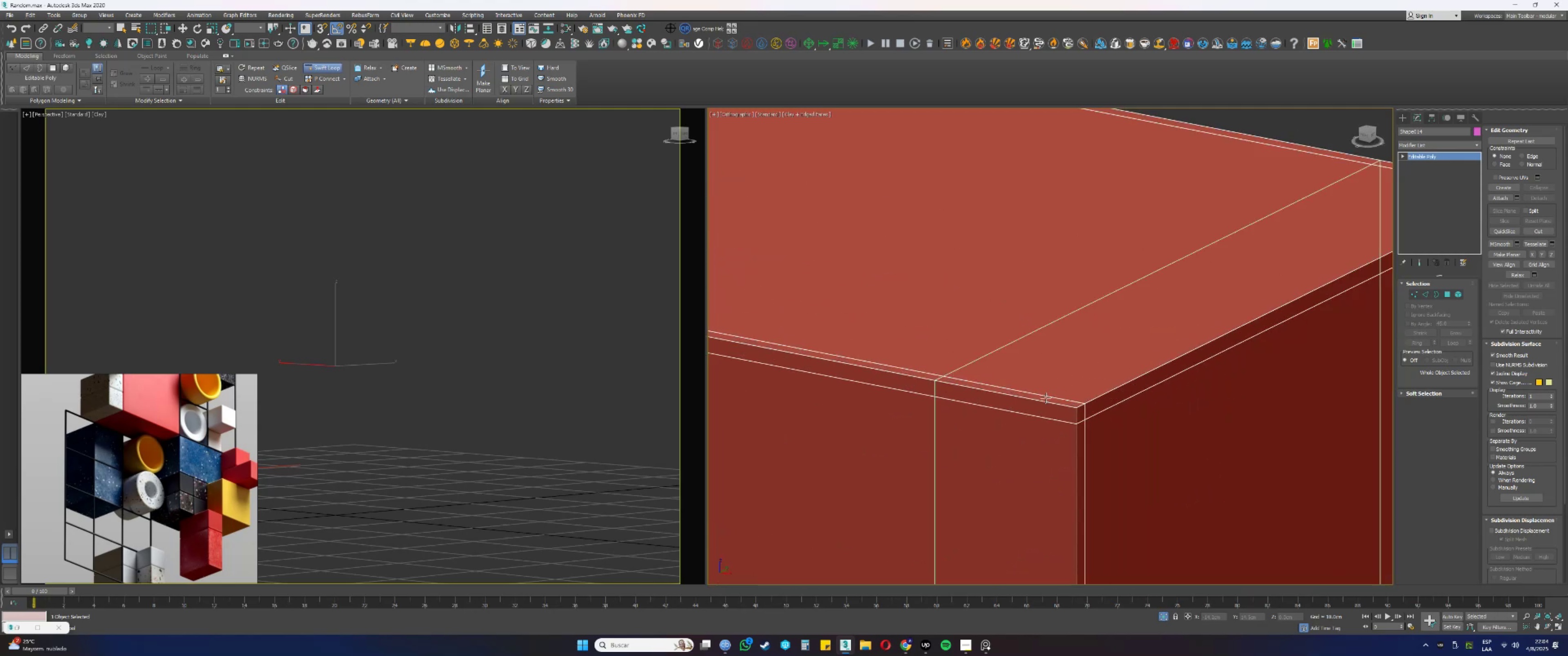 
scroll: coordinate [1031, 400], scroll_direction: down, amount: 2.0
 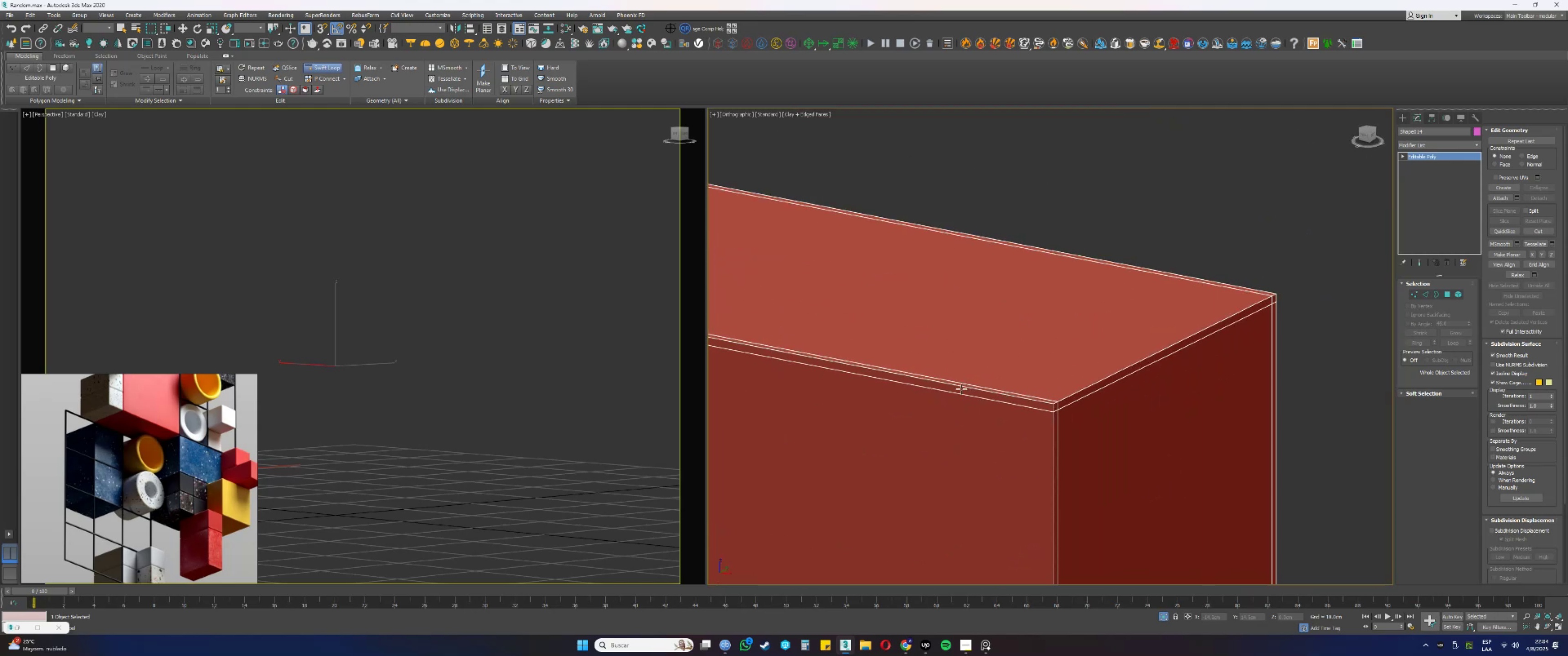 
left_click([959, 386])
 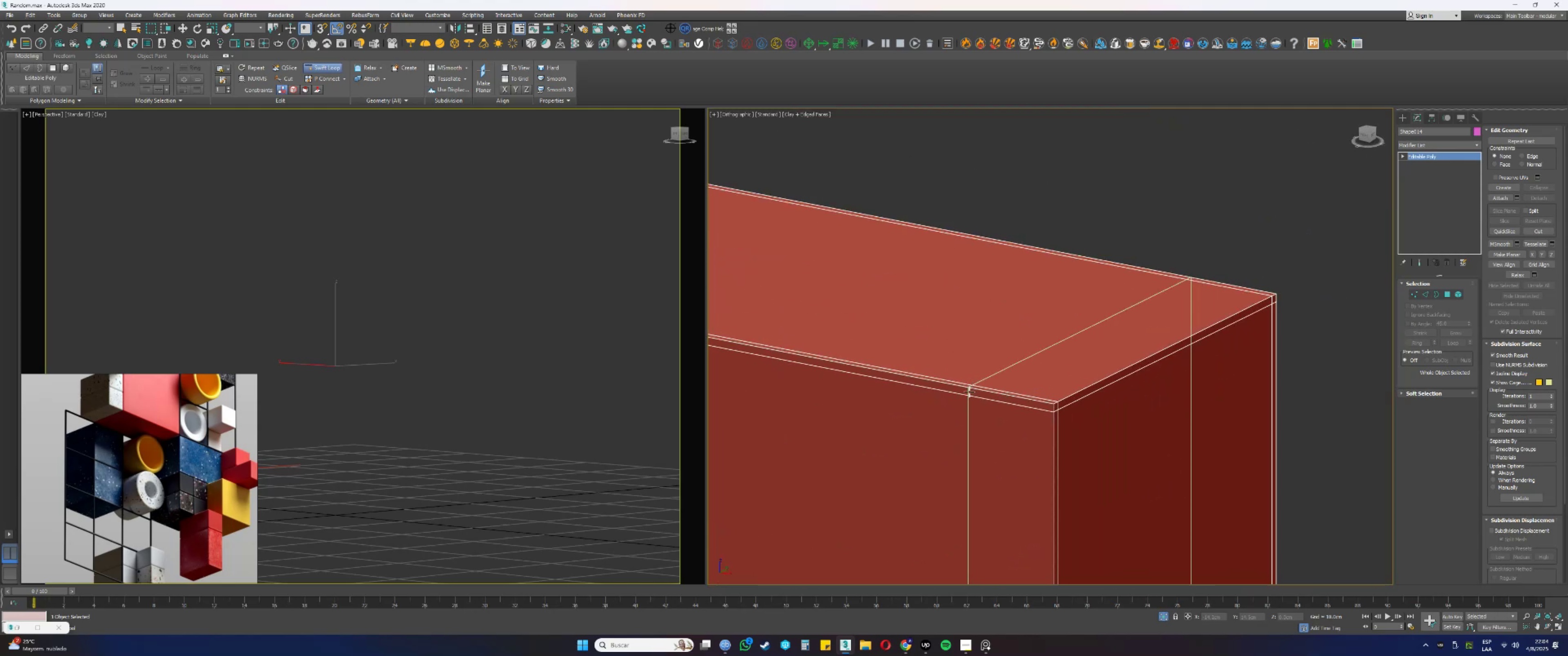 
left_click([969, 392])
 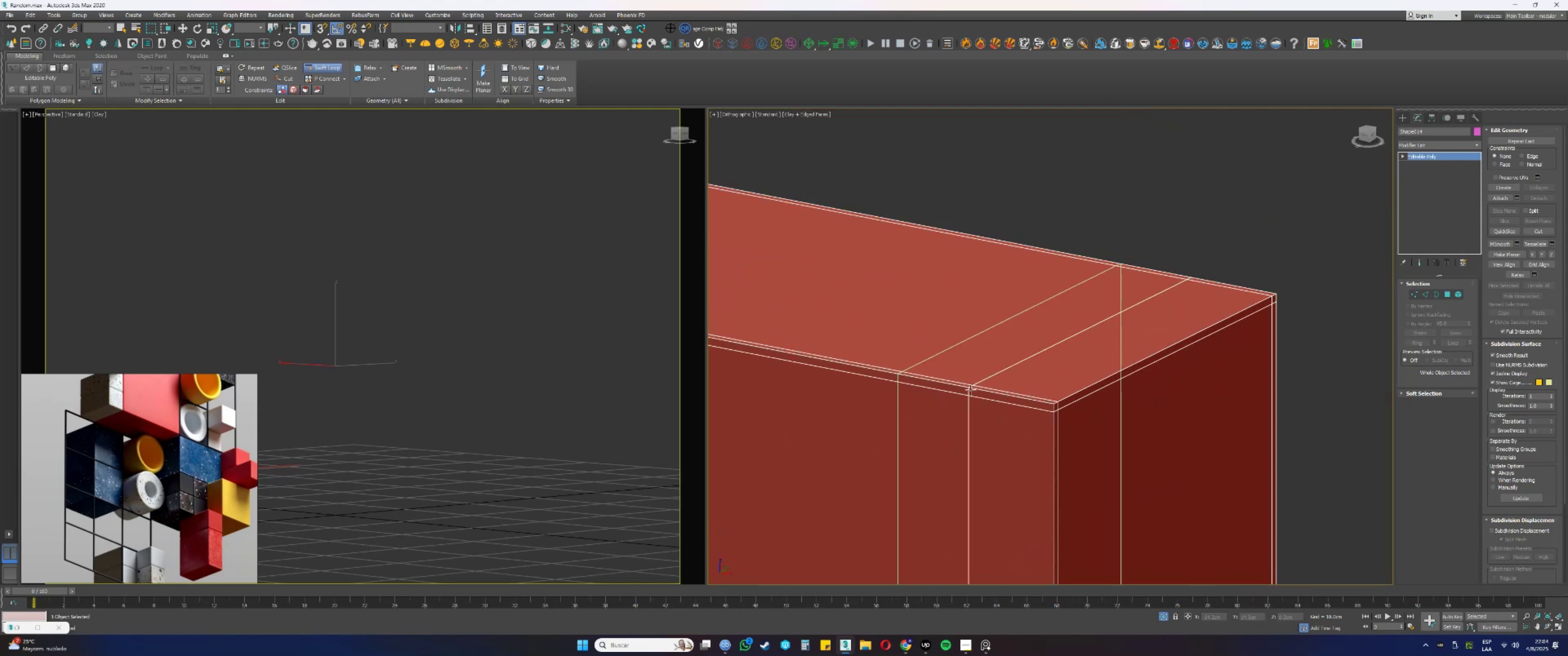 
hold_key(key=ControlLeft, duration=1.45)
hold_key(key=AltLeft, duration=1.41)
left_click_drag(start_coordinate=[969, 400], to_coordinate=[1044, 413])
 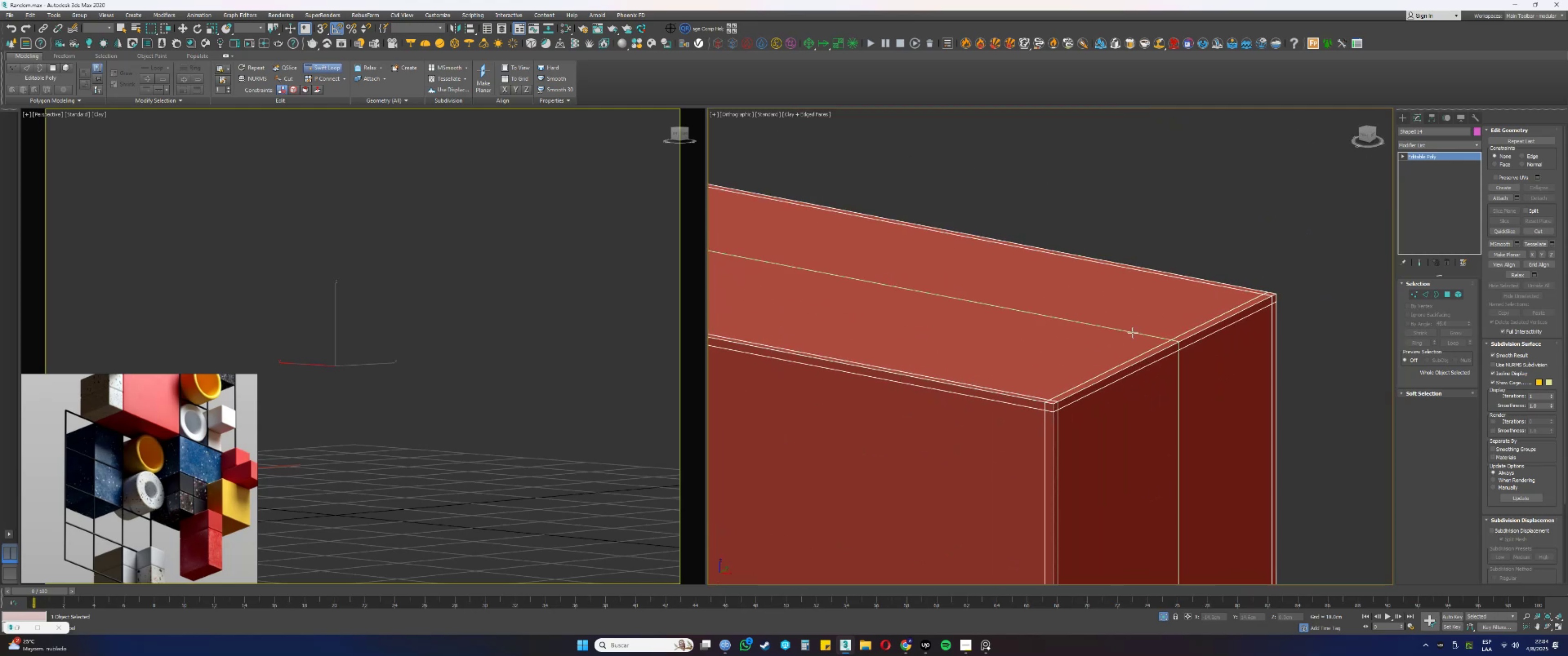 
right_click([1133, 333])
 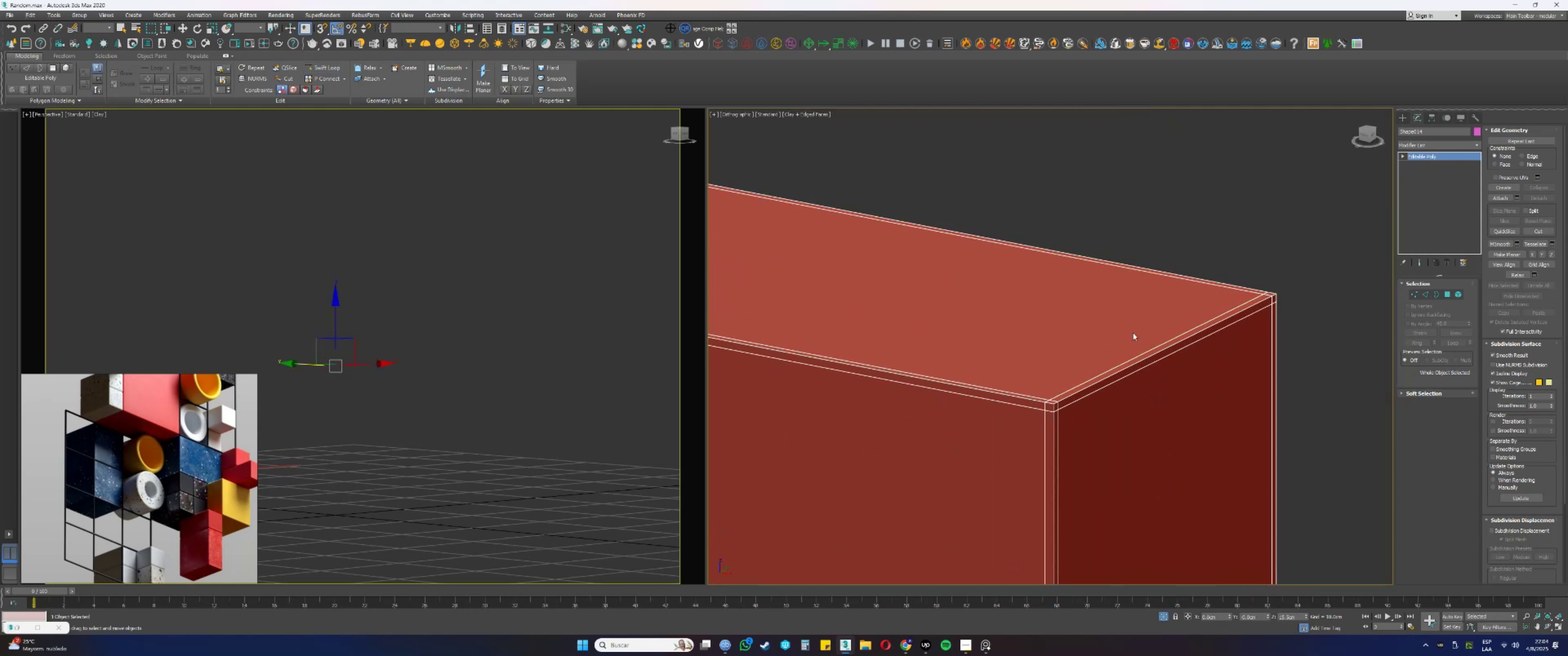 
scroll: coordinate [1133, 333], scroll_direction: down, amount: 5.0
 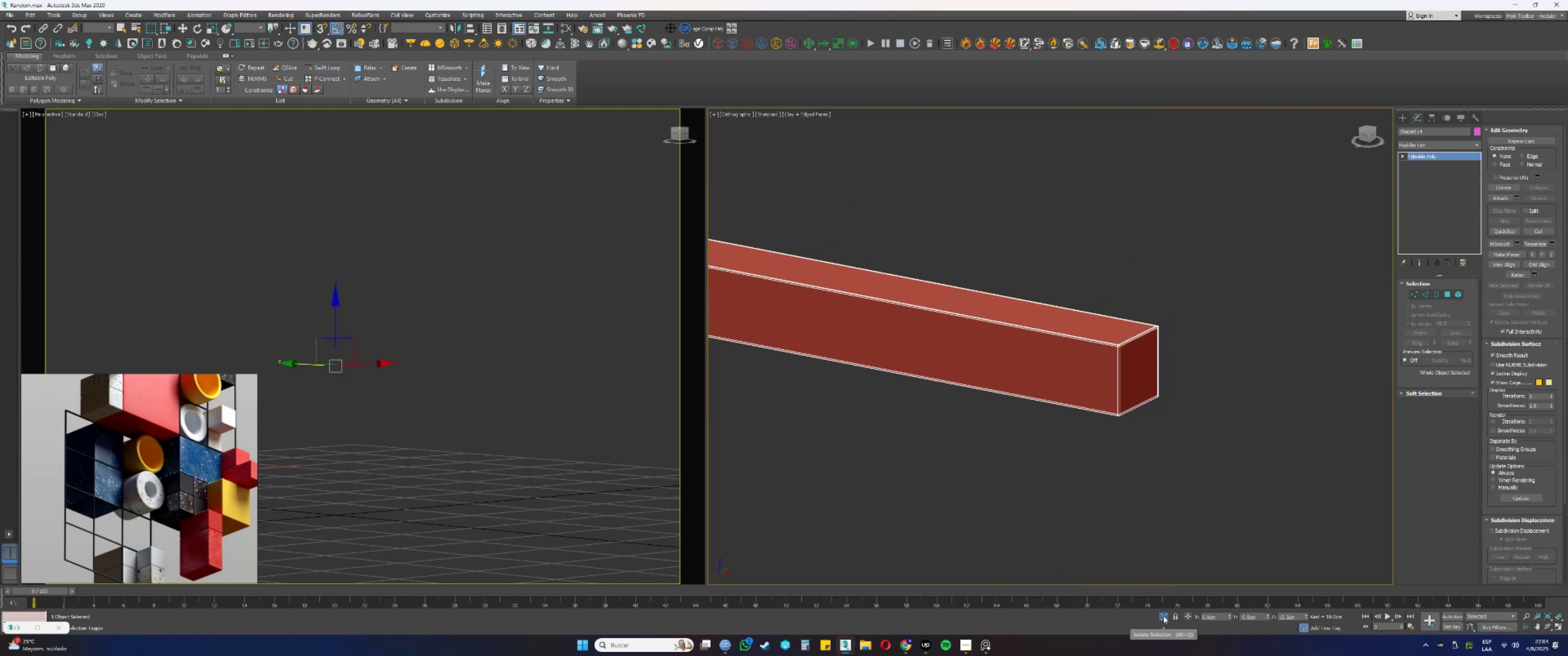 
left_click([1163, 616])
 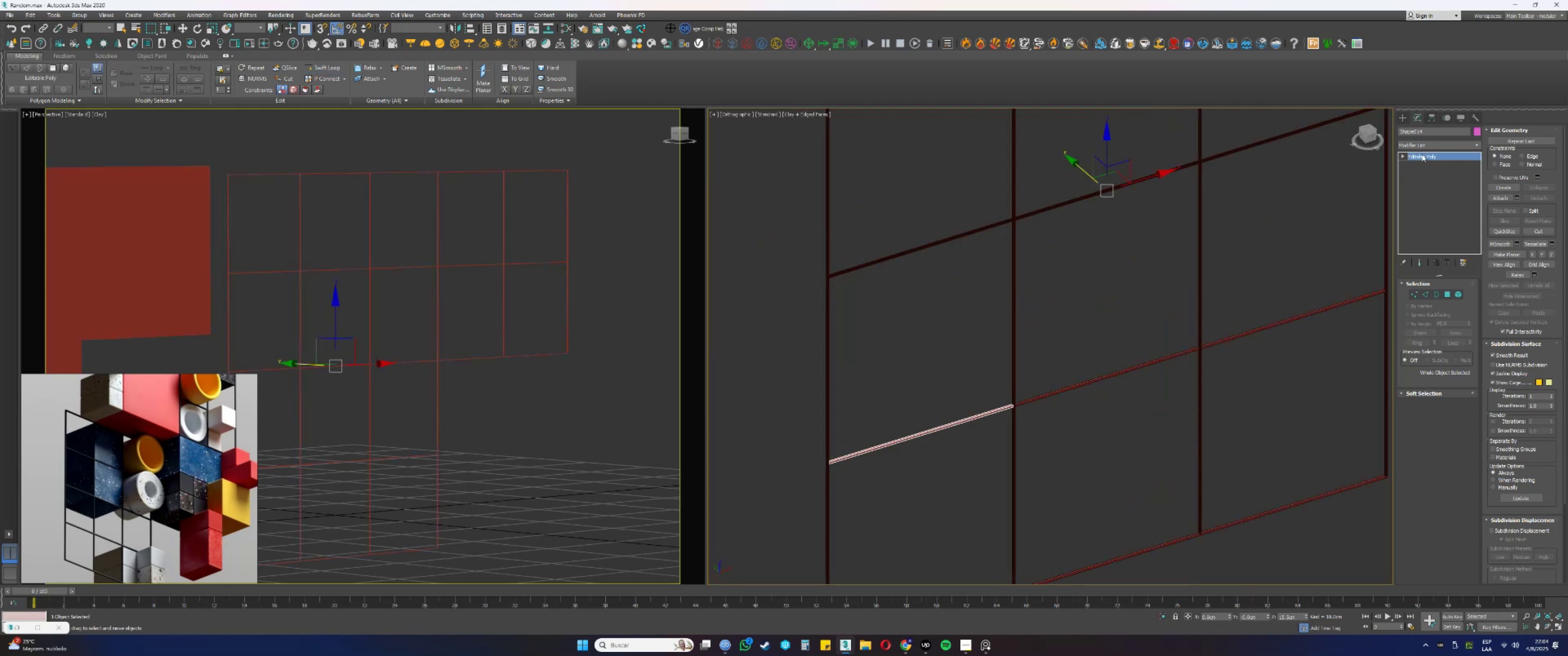 
right_click([1423, 153])
 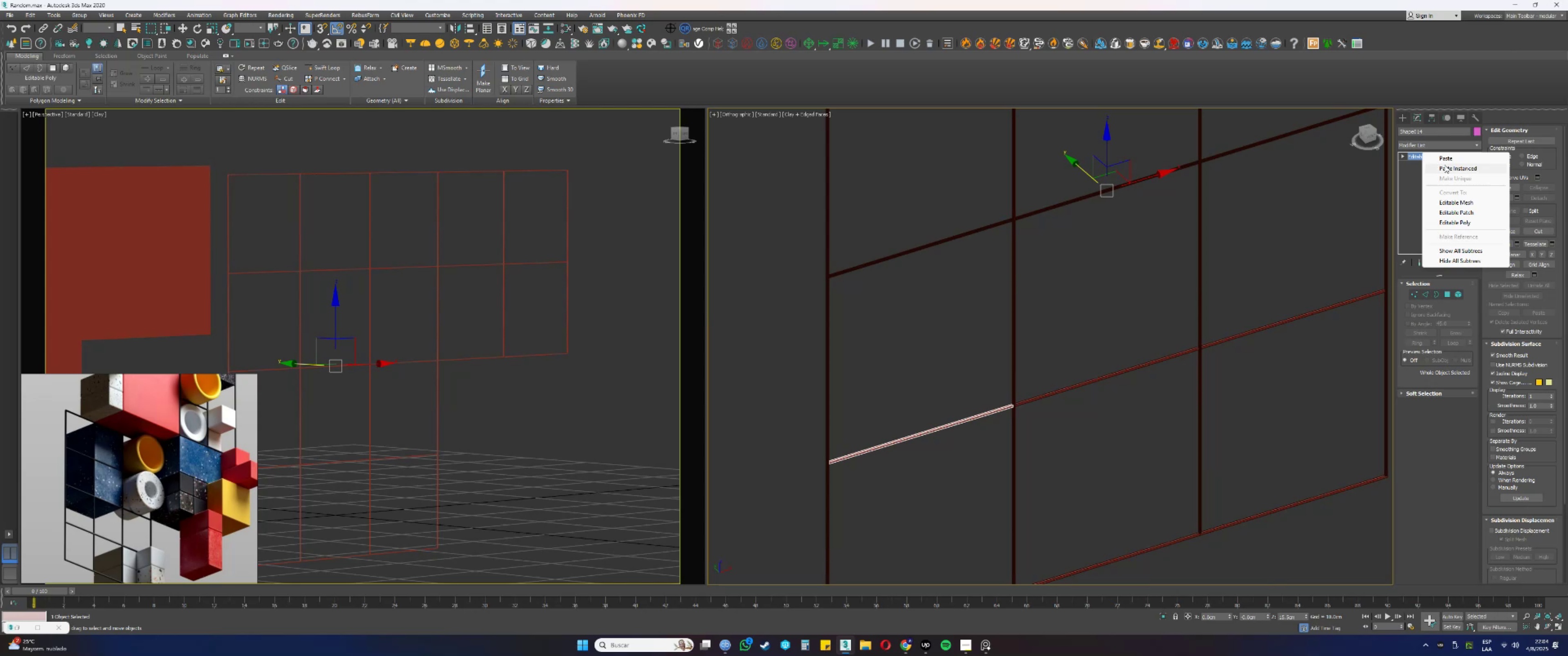 
left_click([1445, 165])
 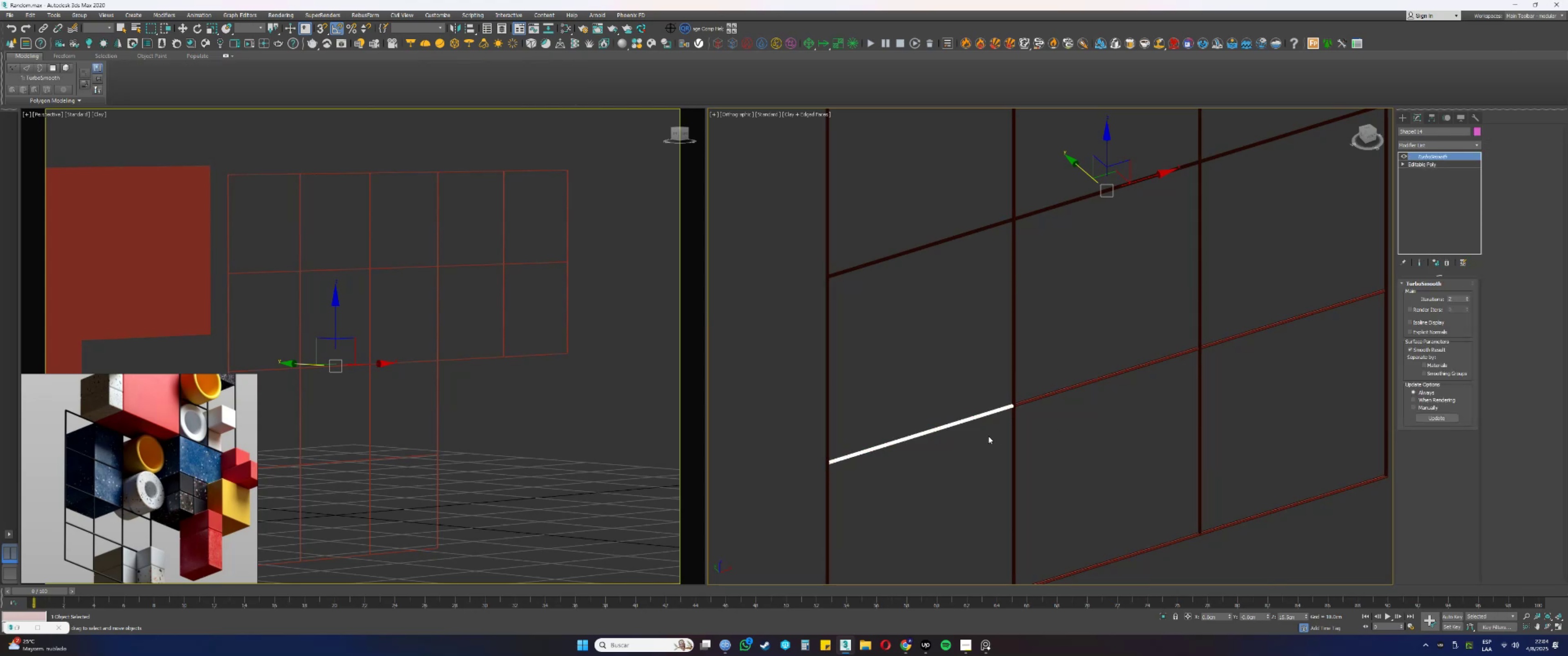 
scroll: coordinate [1033, 383], scroll_direction: up, amount: 3.0
 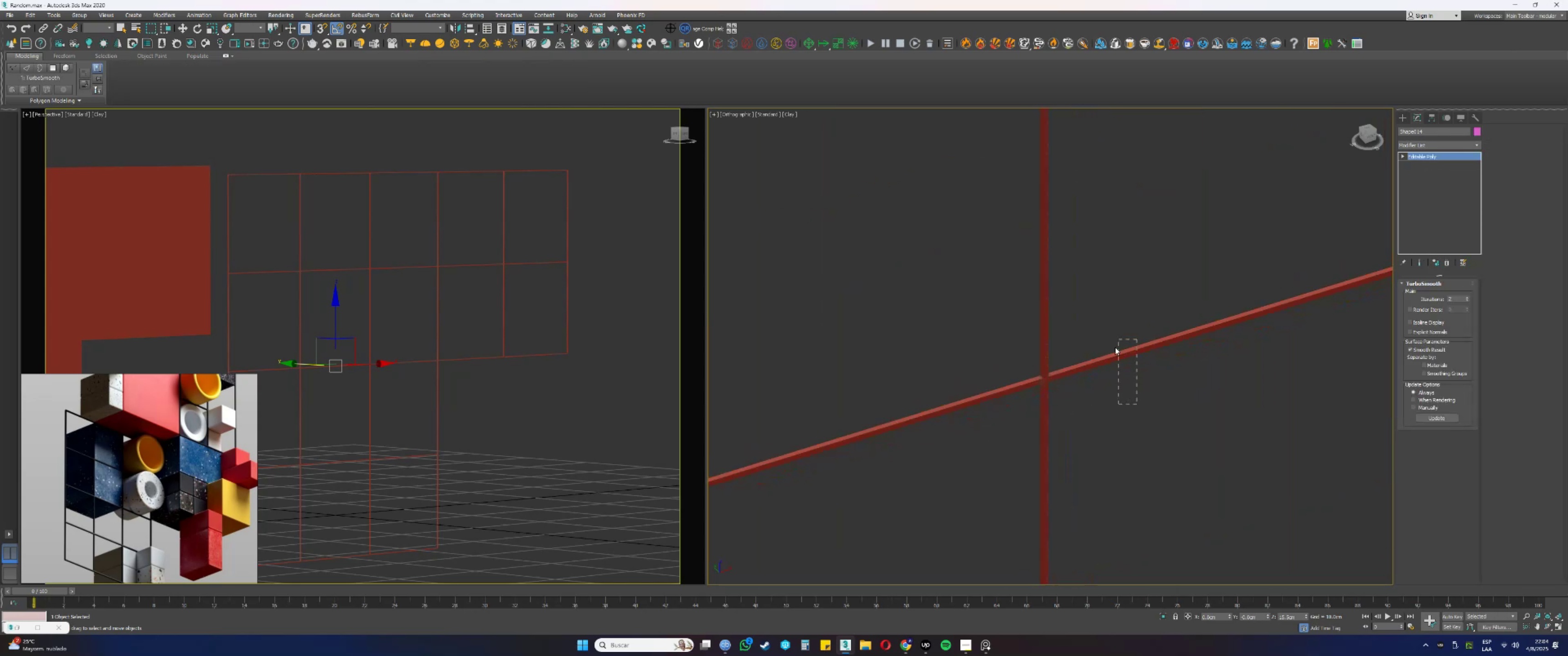 
key(F4)
 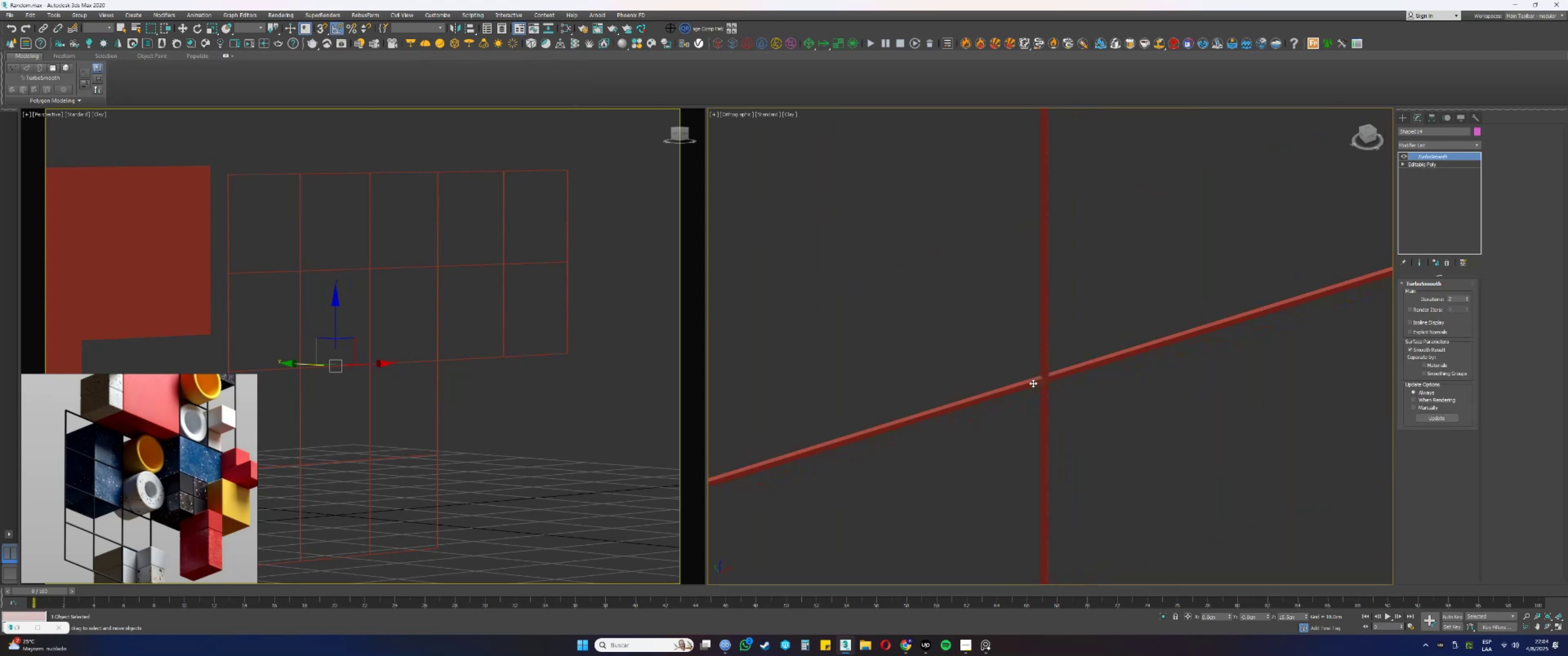 
left_click_drag(start_coordinate=[1137, 405], to_coordinate=[1119, 340])
 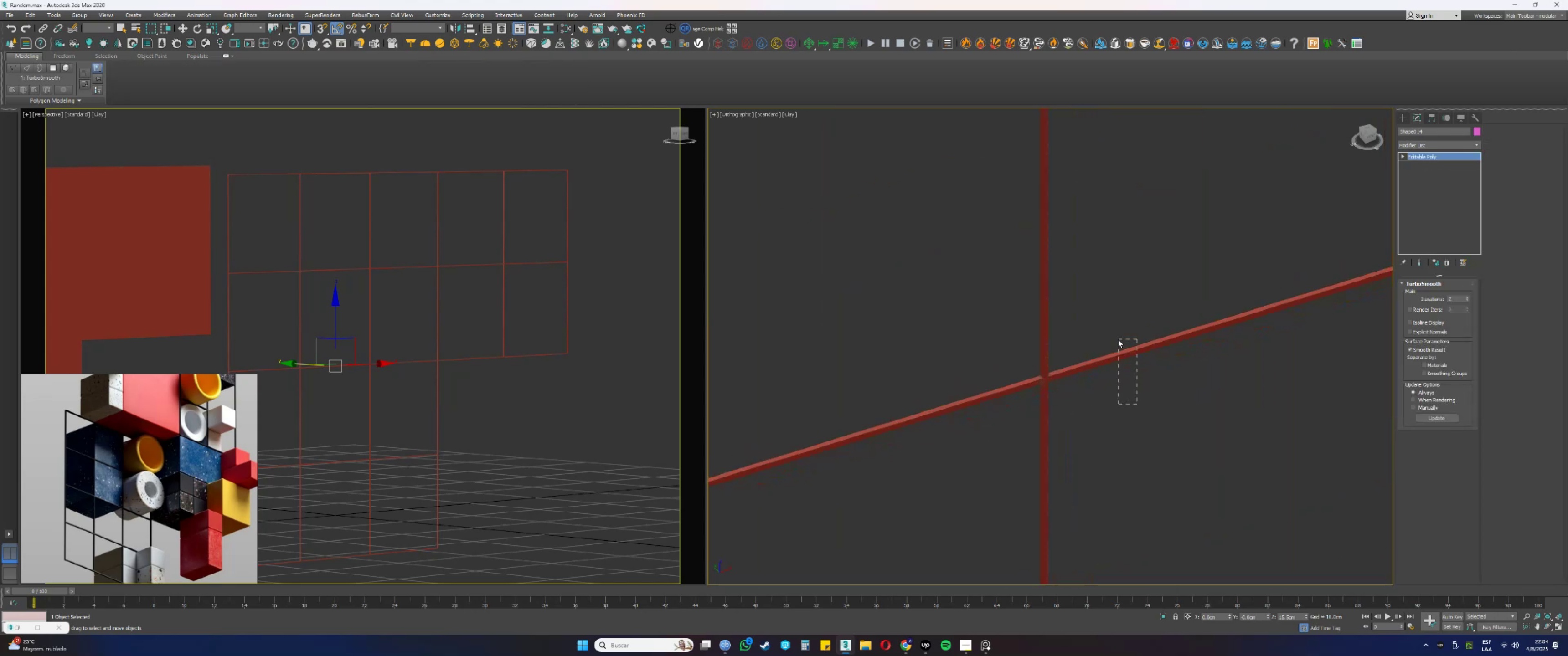 
key(F4)
 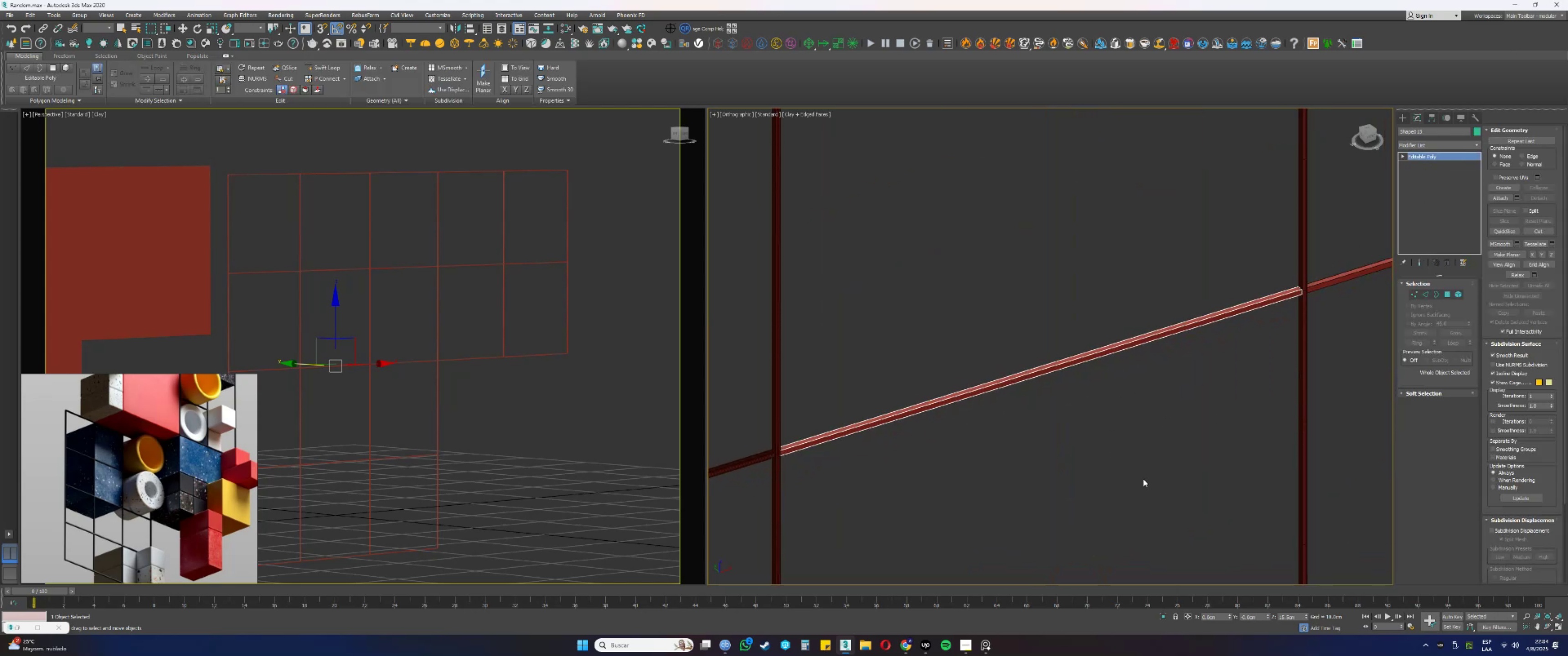 
hold_key(key=AltLeft, duration=0.48)
 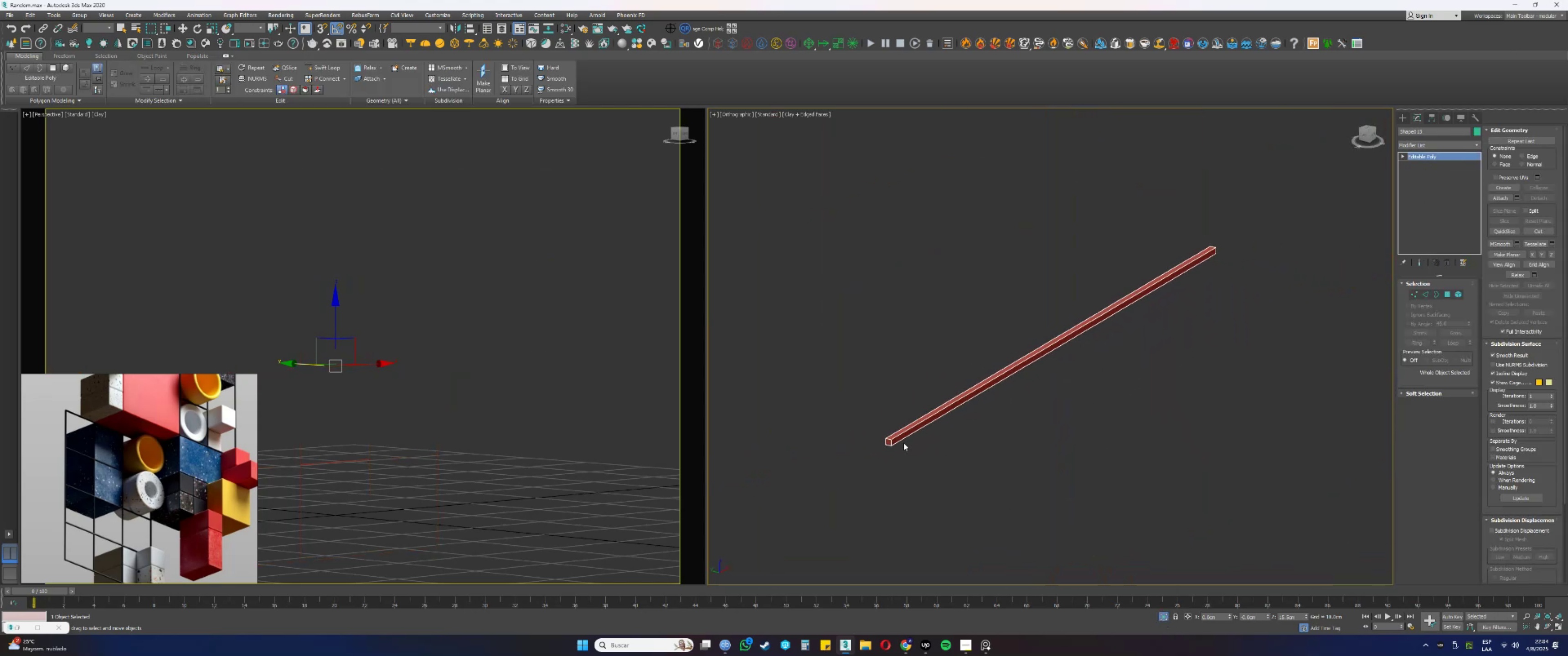 
scroll: coordinate [882, 440], scroll_direction: up, amount: 10.0
 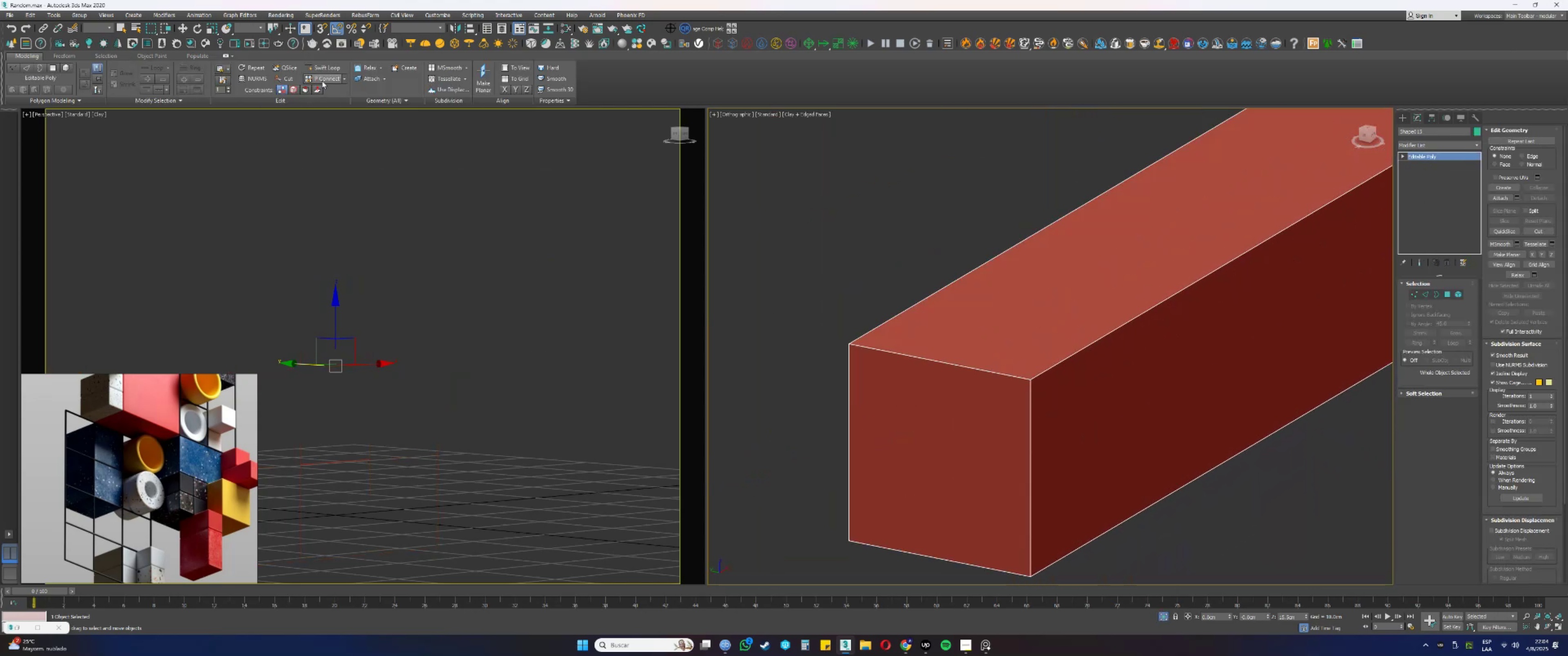 
left_click([322, 72])
 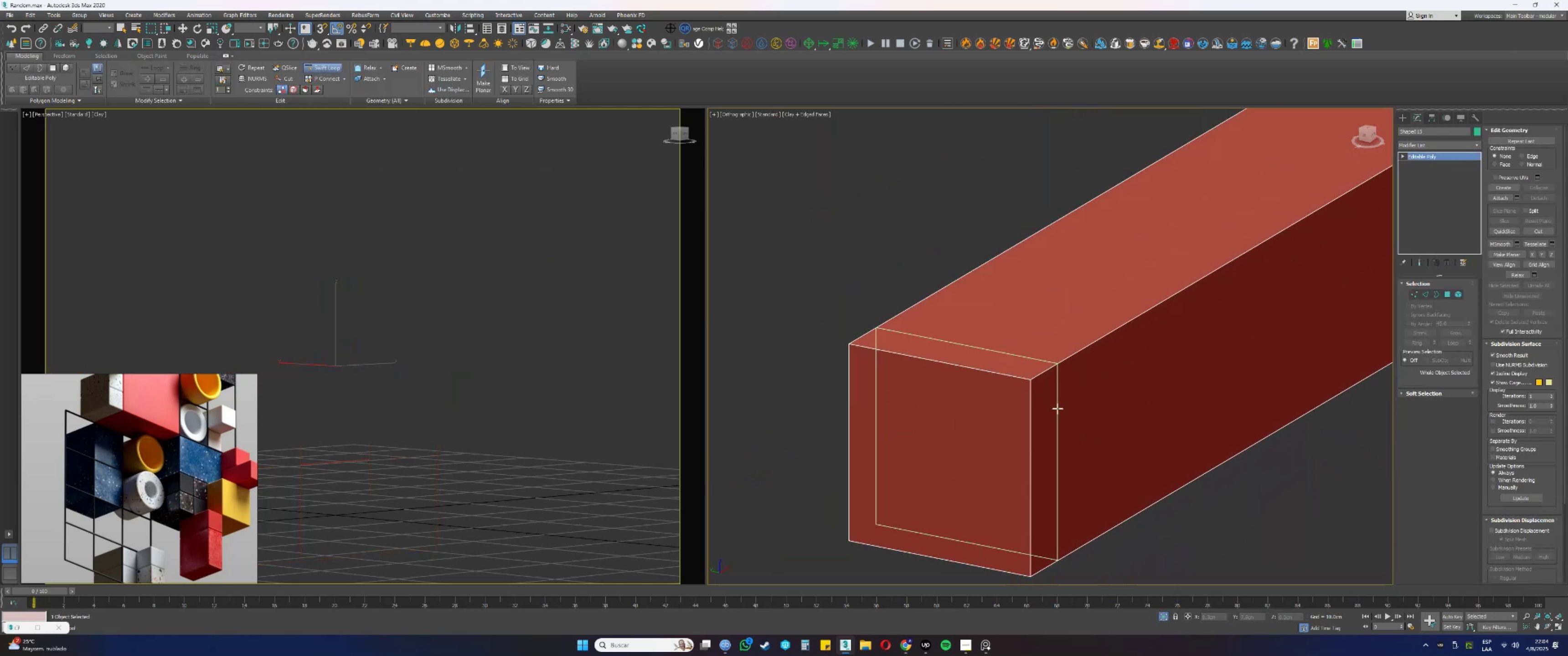 
scroll: coordinate [1049, 380], scroll_direction: up, amount: 2.0
 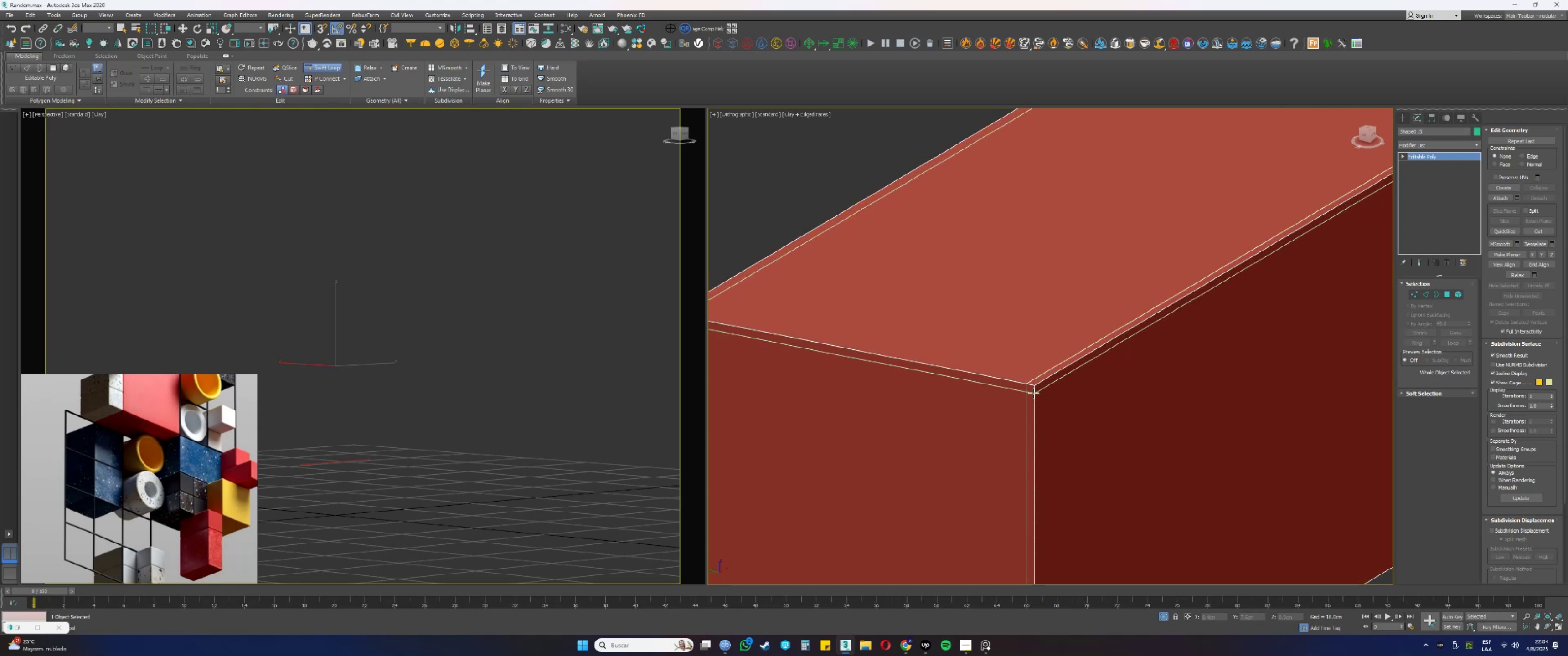 
left_click([1033, 394])
 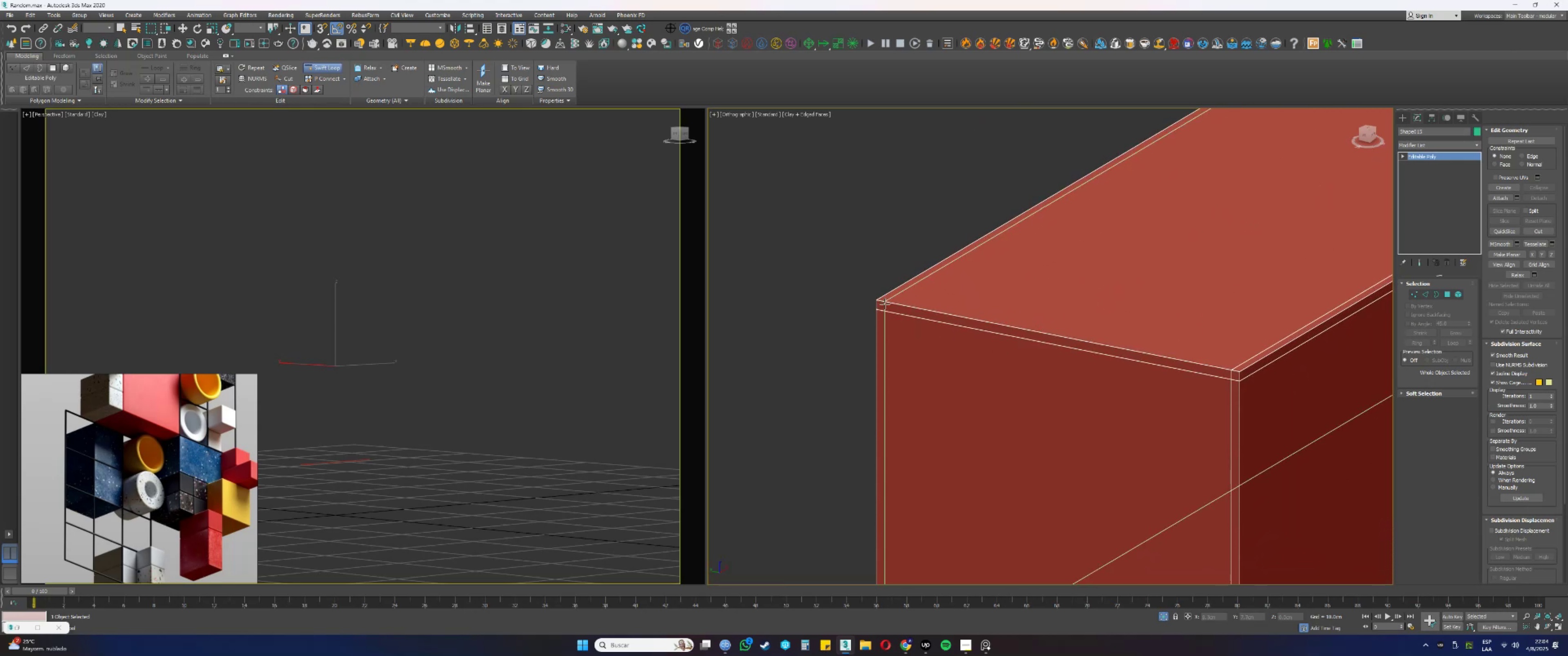 
left_click([885, 304])
 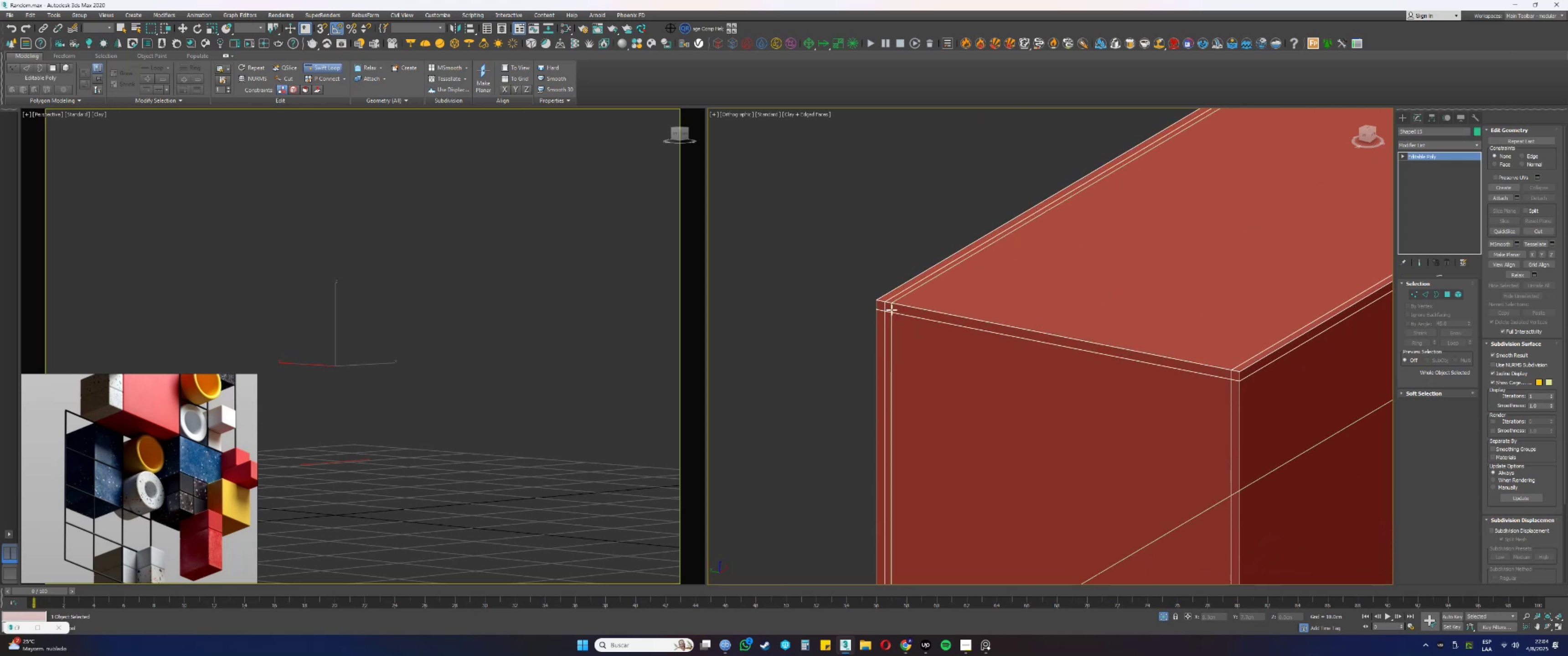 
scroll: coordinate [1001, 418], scroll_direction: up, amount: 1.0
 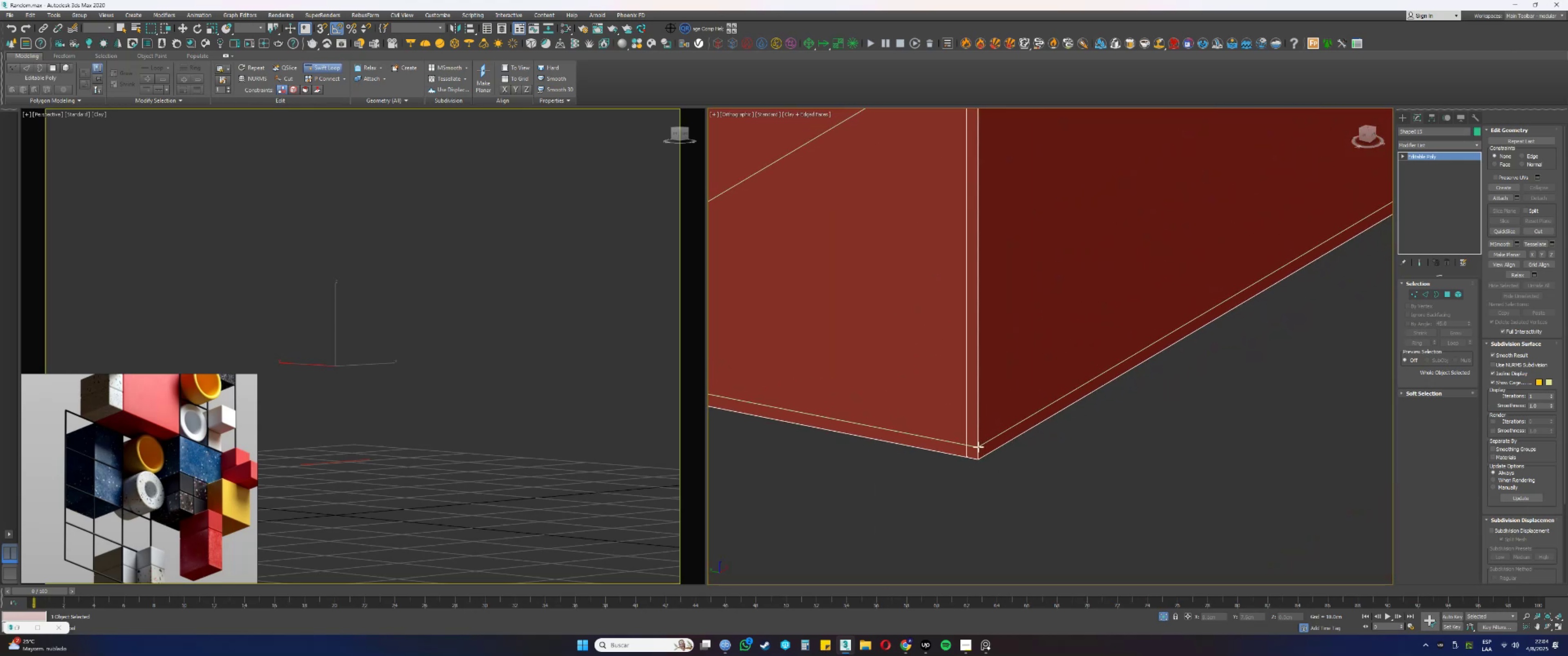 
left_click([978, 446])
 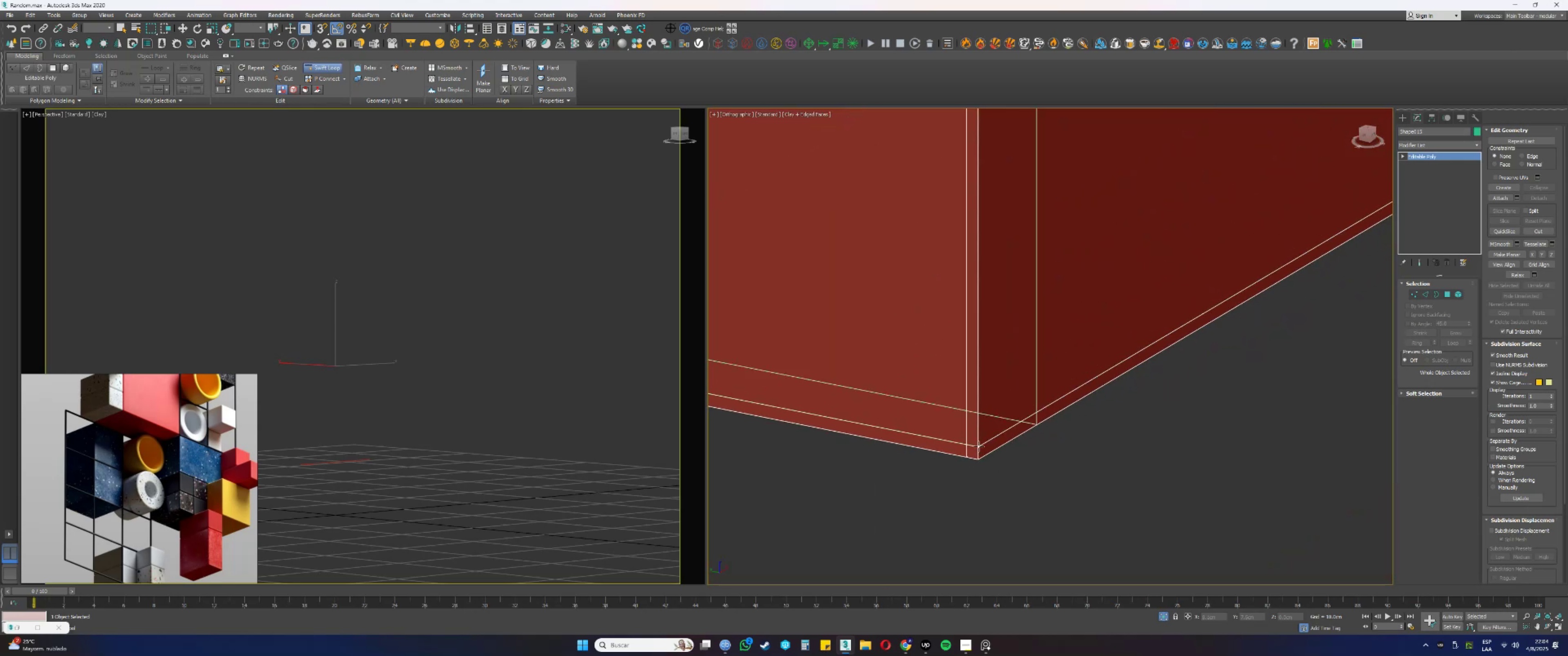 
scroll: coordinate [980, 447], scroll_direction: down, amount: 3.0
 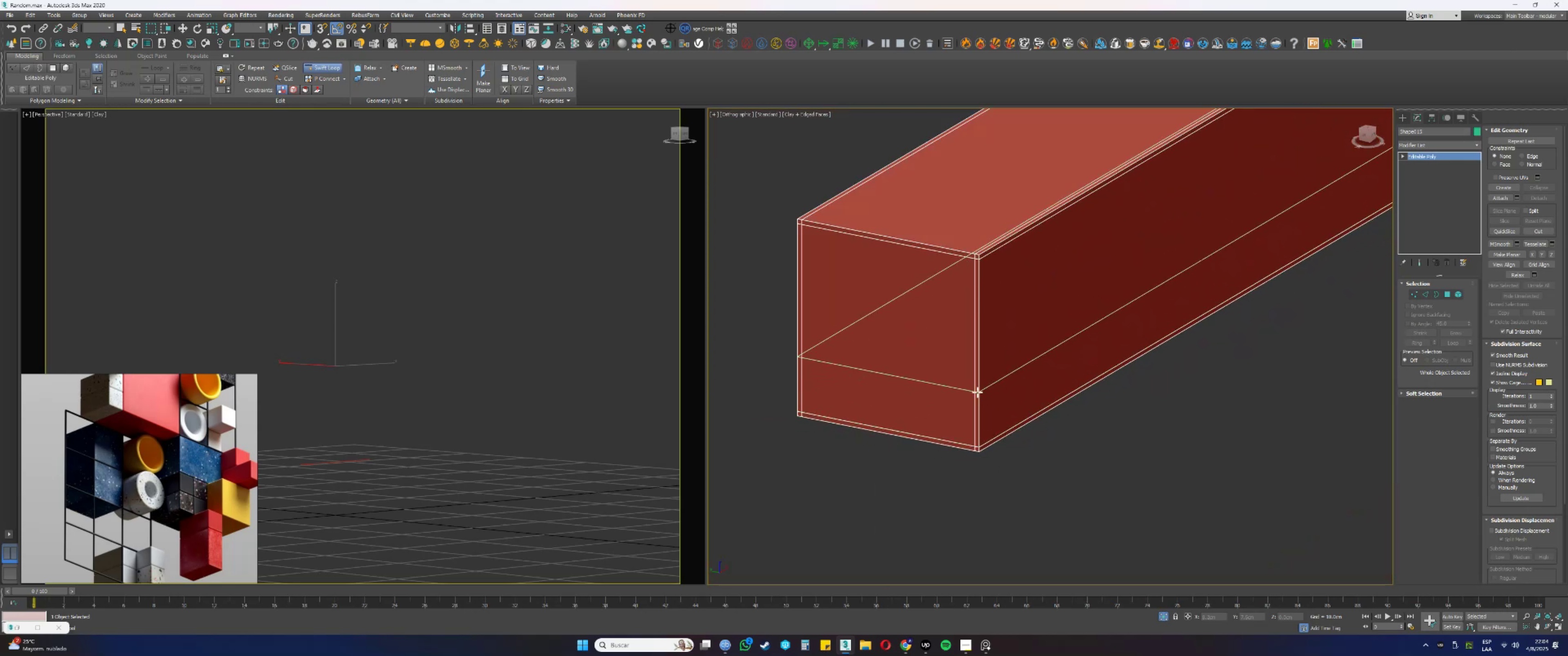 
scroll: coordinate [979, 238], scroll_direction: up, amount: 3.0
 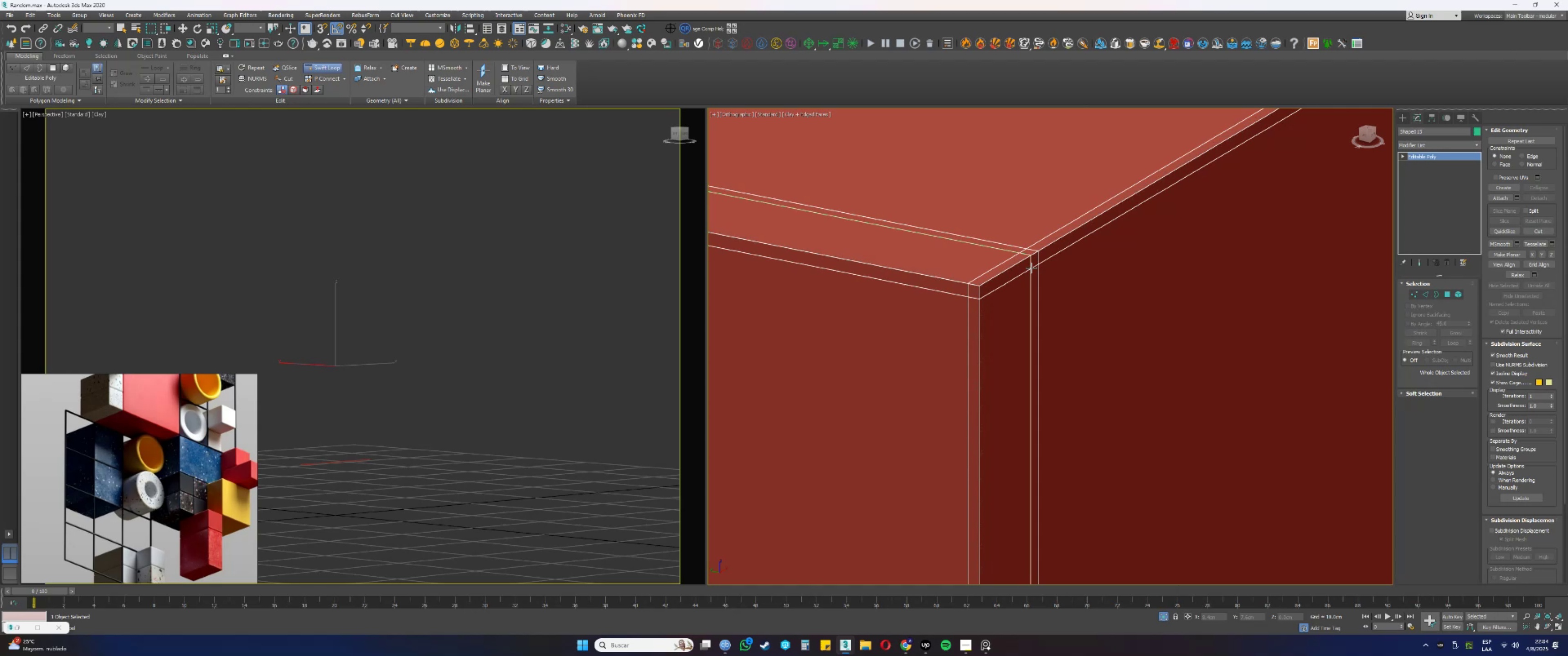 
scroll: coordinate [1018, 313], scroll_direction: down, amount: 15.0
 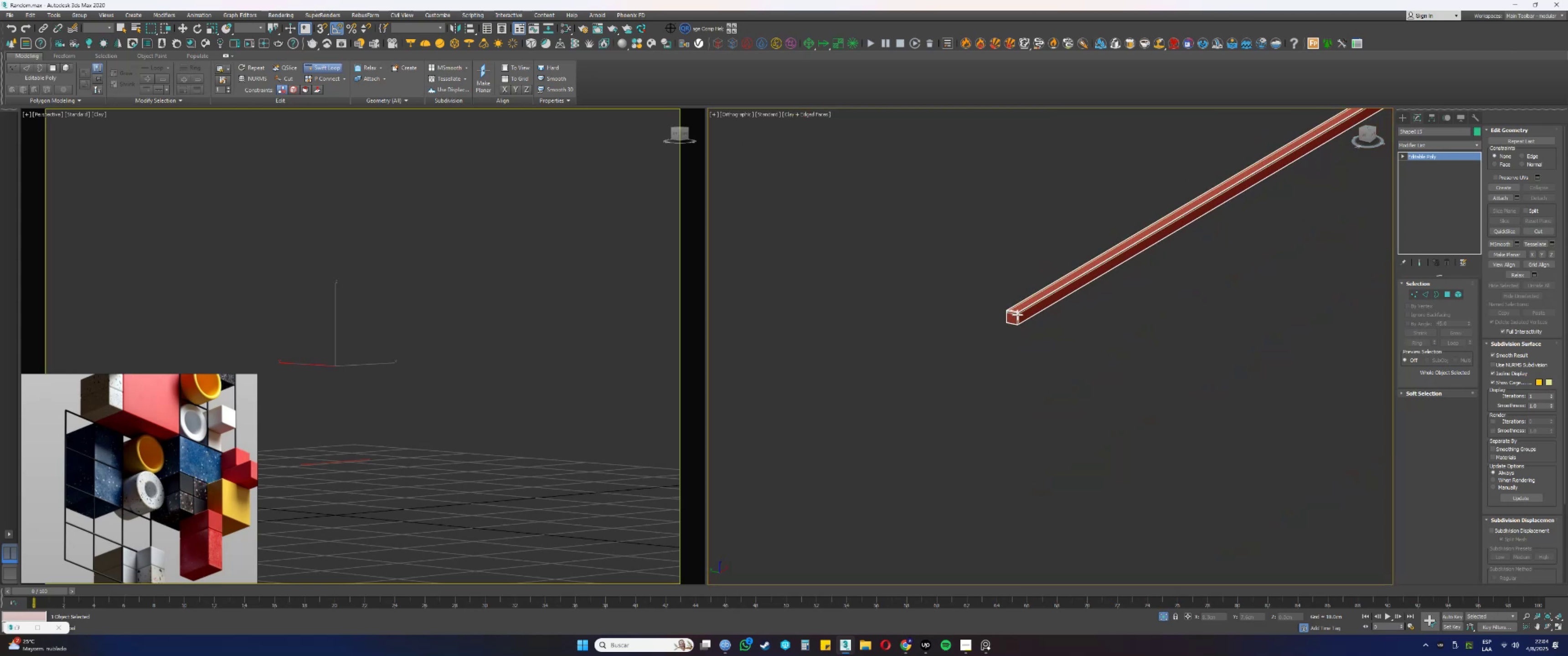 
hold_key(key=AltLeft, duration=0.43)
 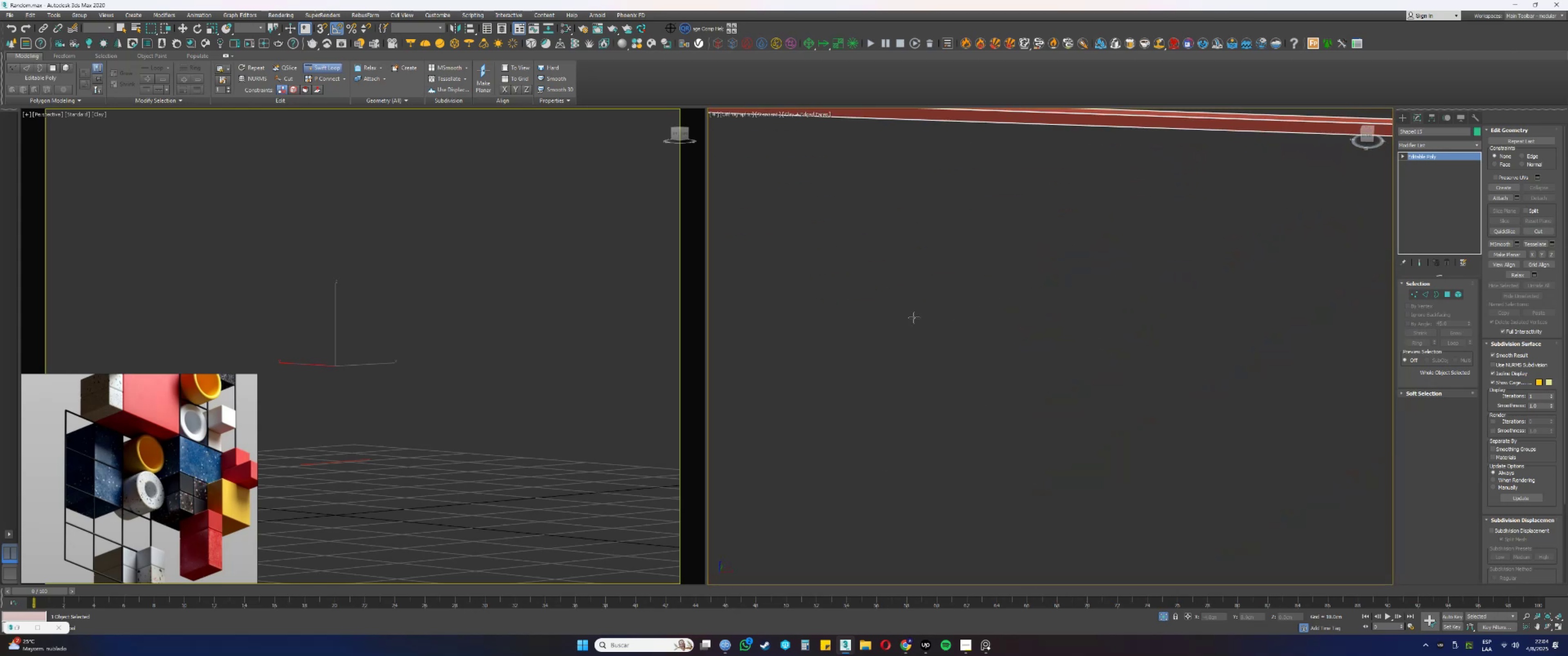 
scroll: coordinate [916, 318], scroll_direction: down, amount: 3.0
 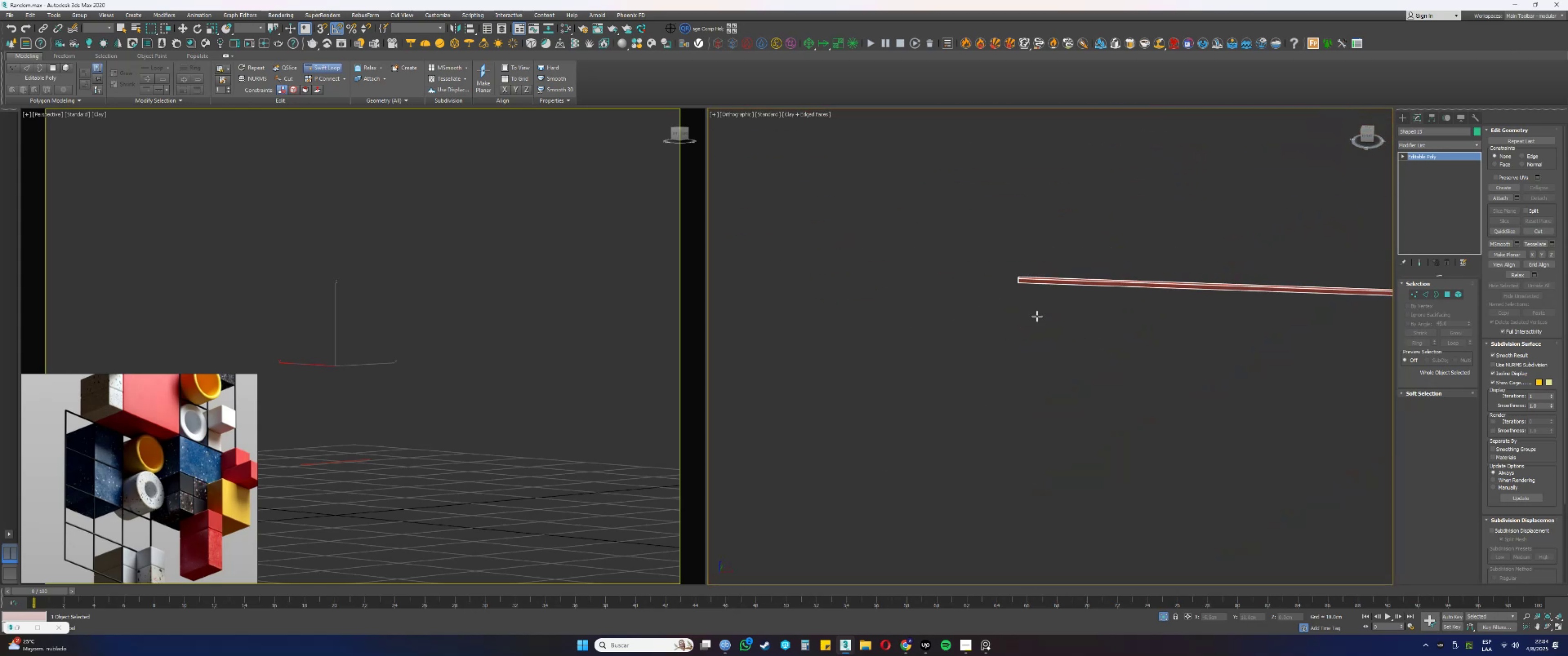 
scroll: coordinate [1056, 255], scroll_direction: up, amount: 13.0
 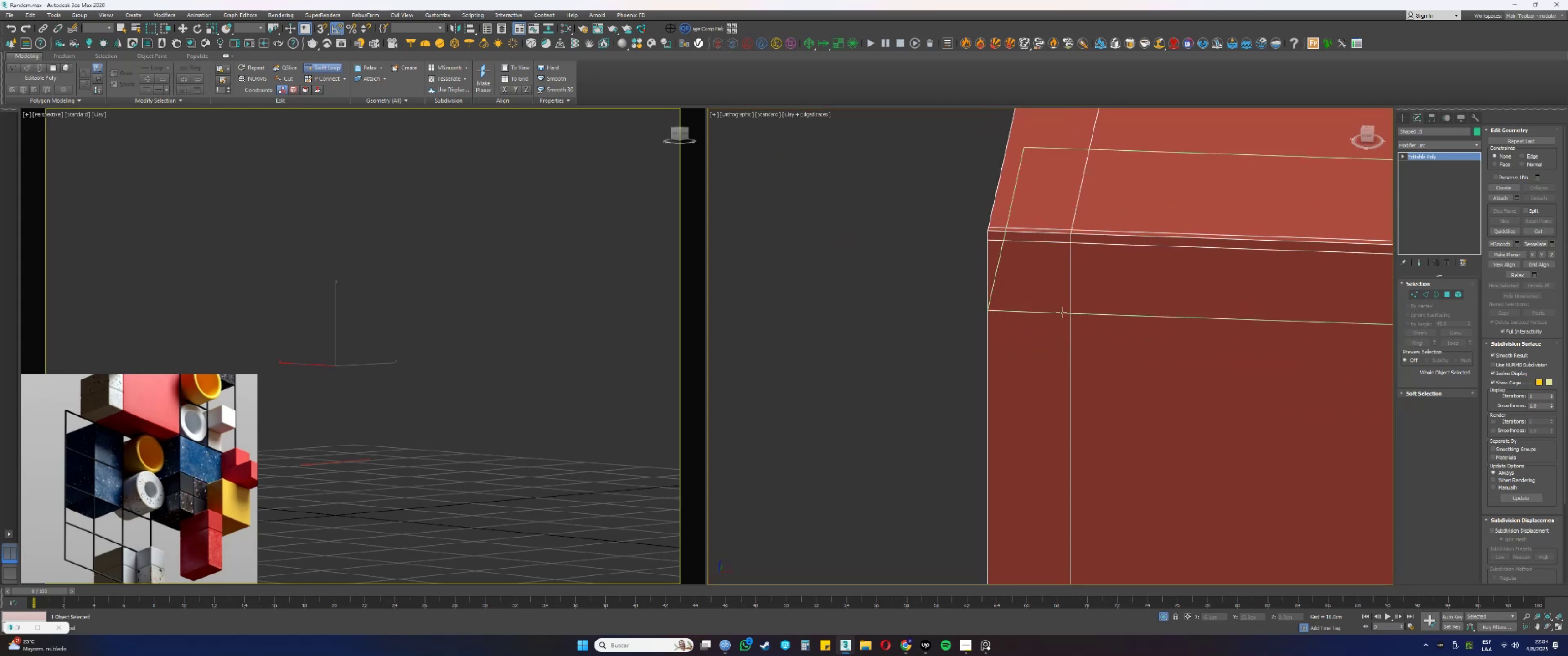 
hold_key(key=AltLeft, duration=1.81)
hold_key(key=ControlLeft, duration=1.53)
left_click_drag(start_coordinate=[1069, 300], to_coordinate=[997, 301])
 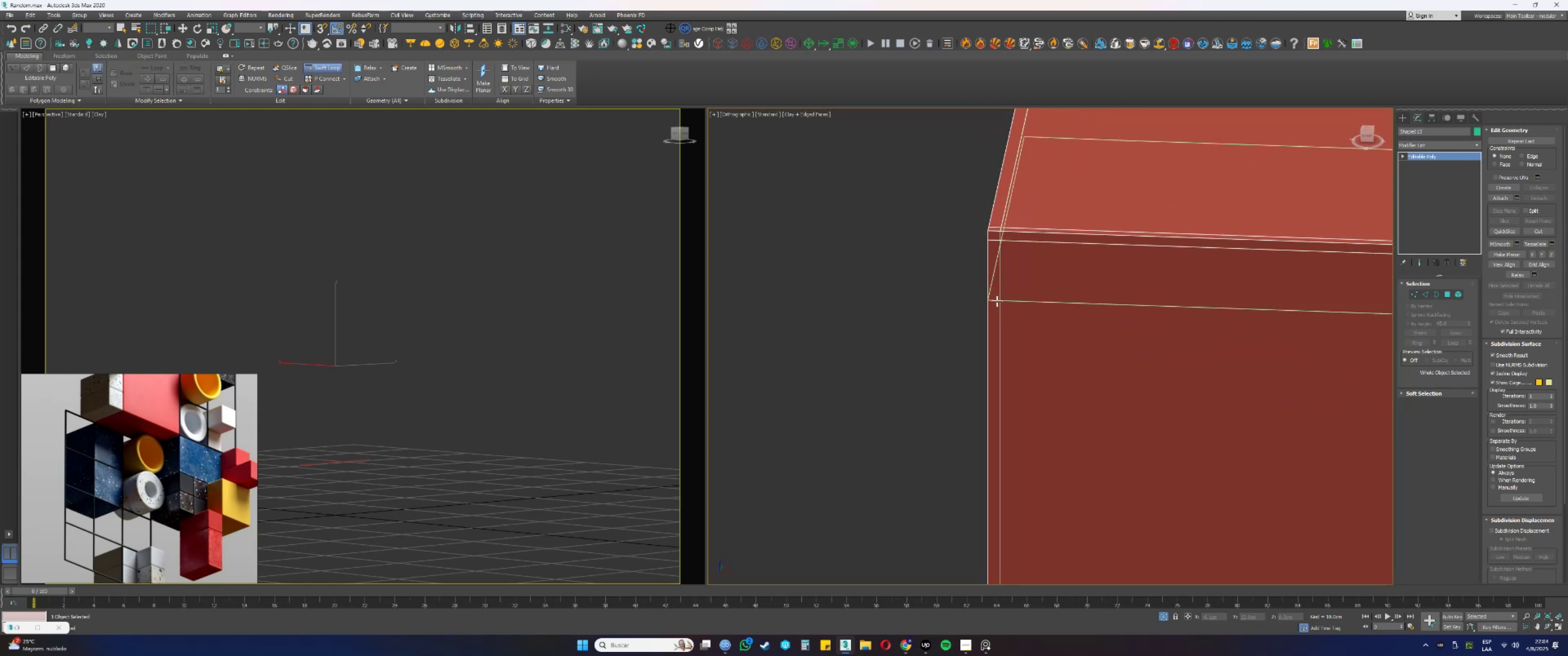 
key(Alt+Control+ControlLeft)
 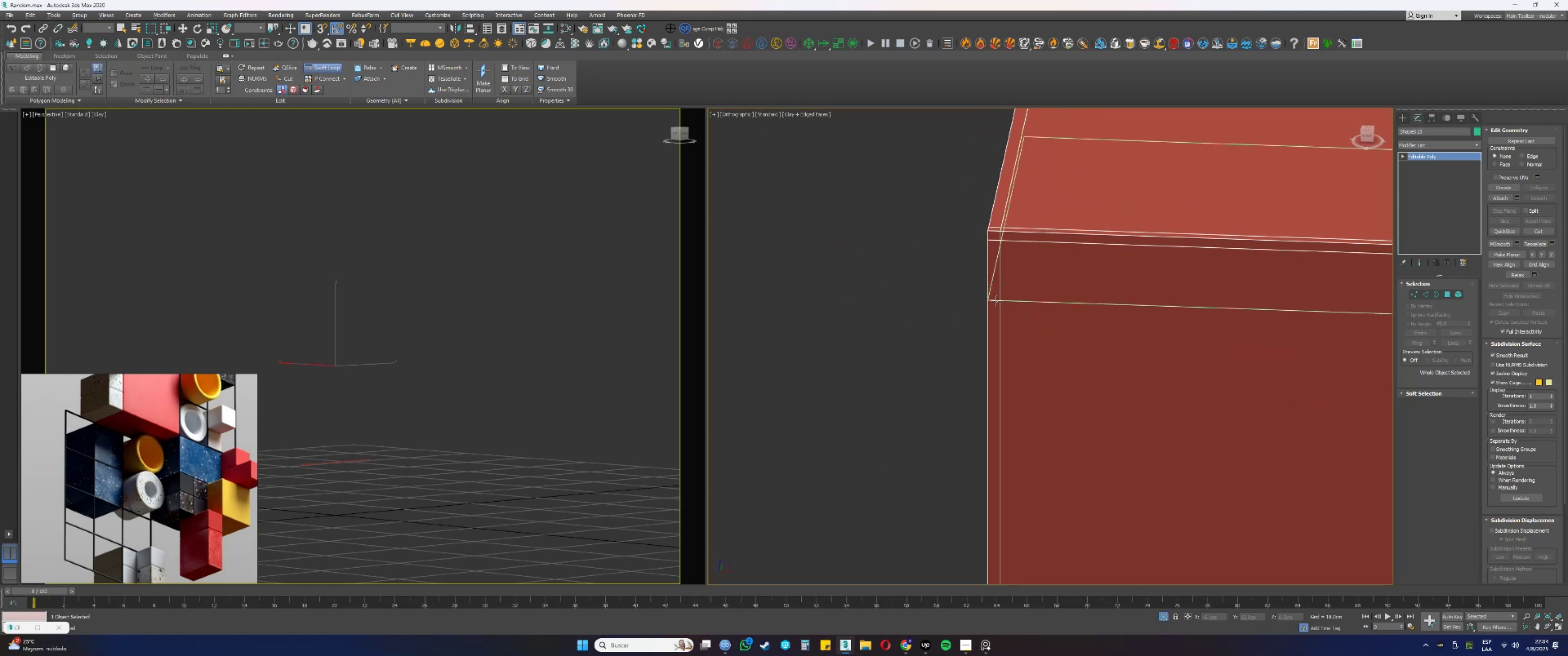 
key(Alt+Control+ControlLeft)
 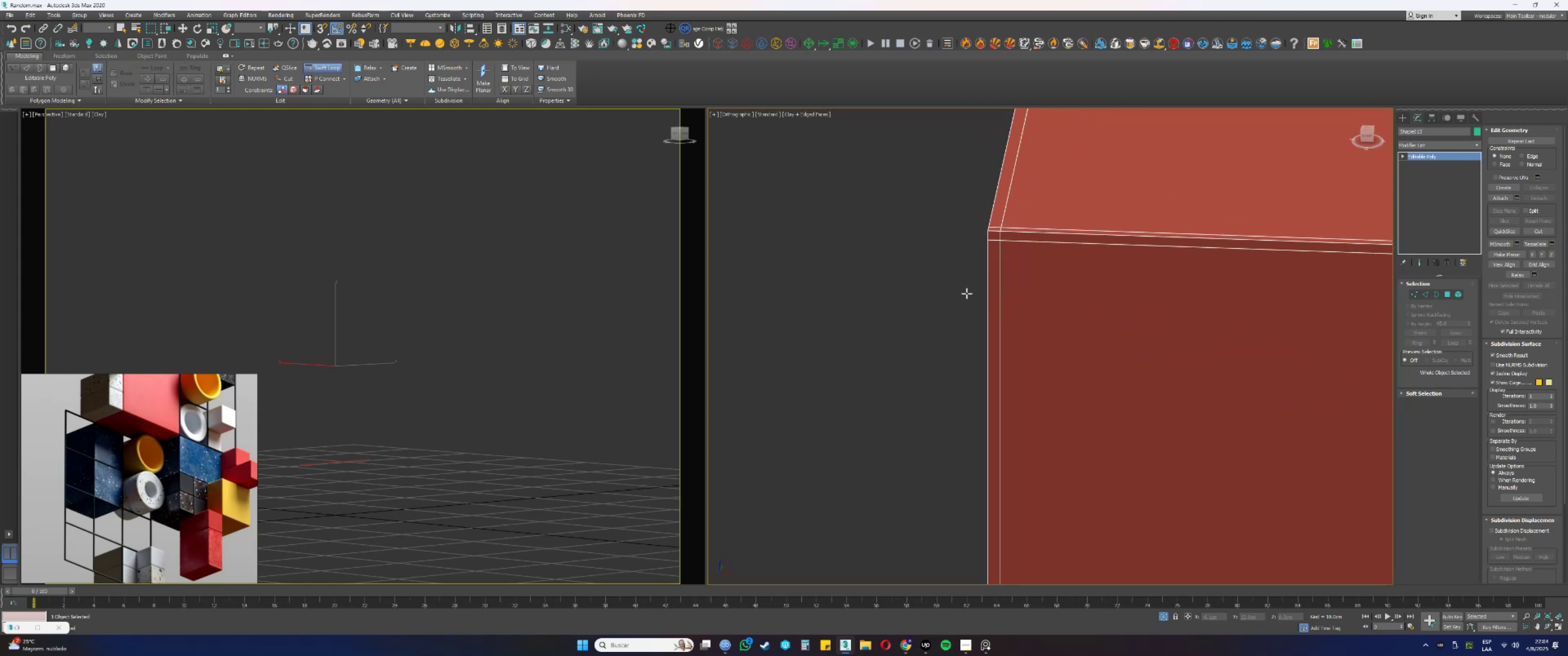 
key(Alt+Control+ControlLeft)
 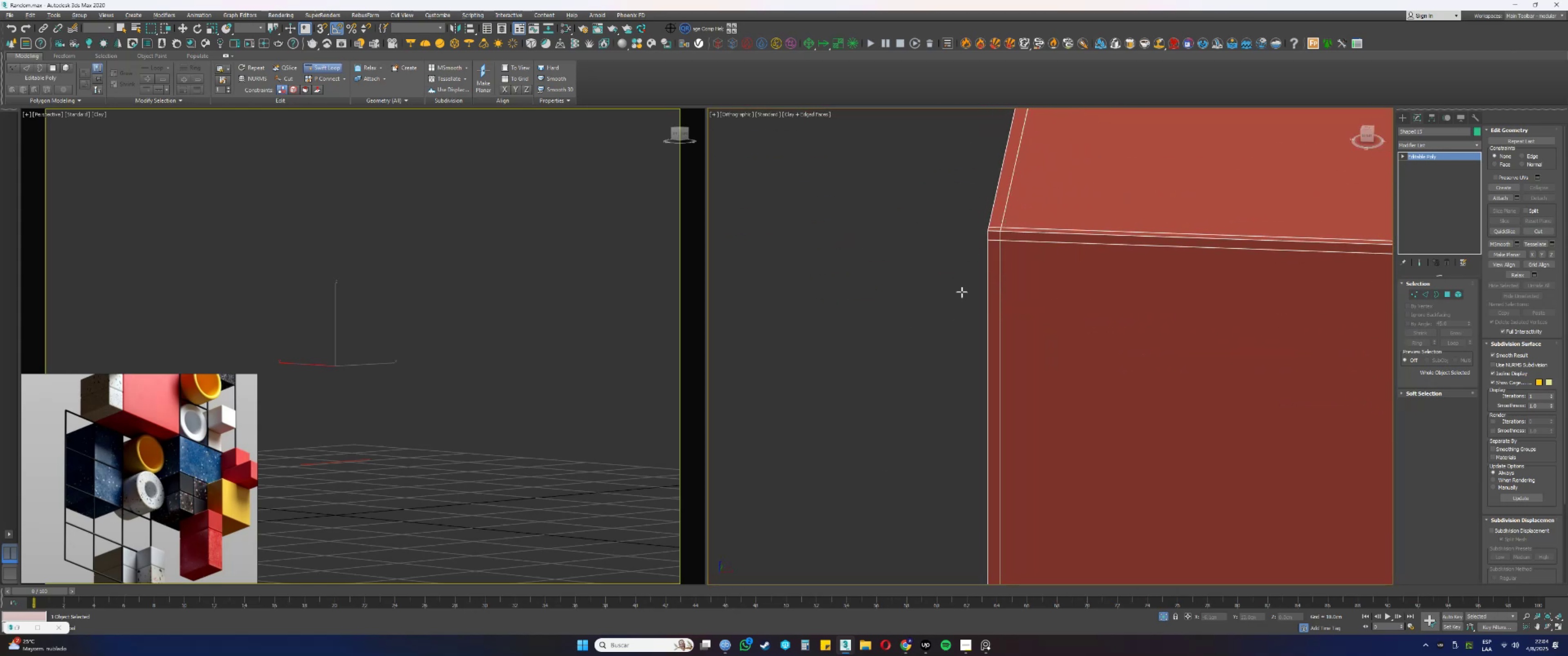 
scroll: coordinate [961, 293], scroll_direction: down, amount: 19.0
 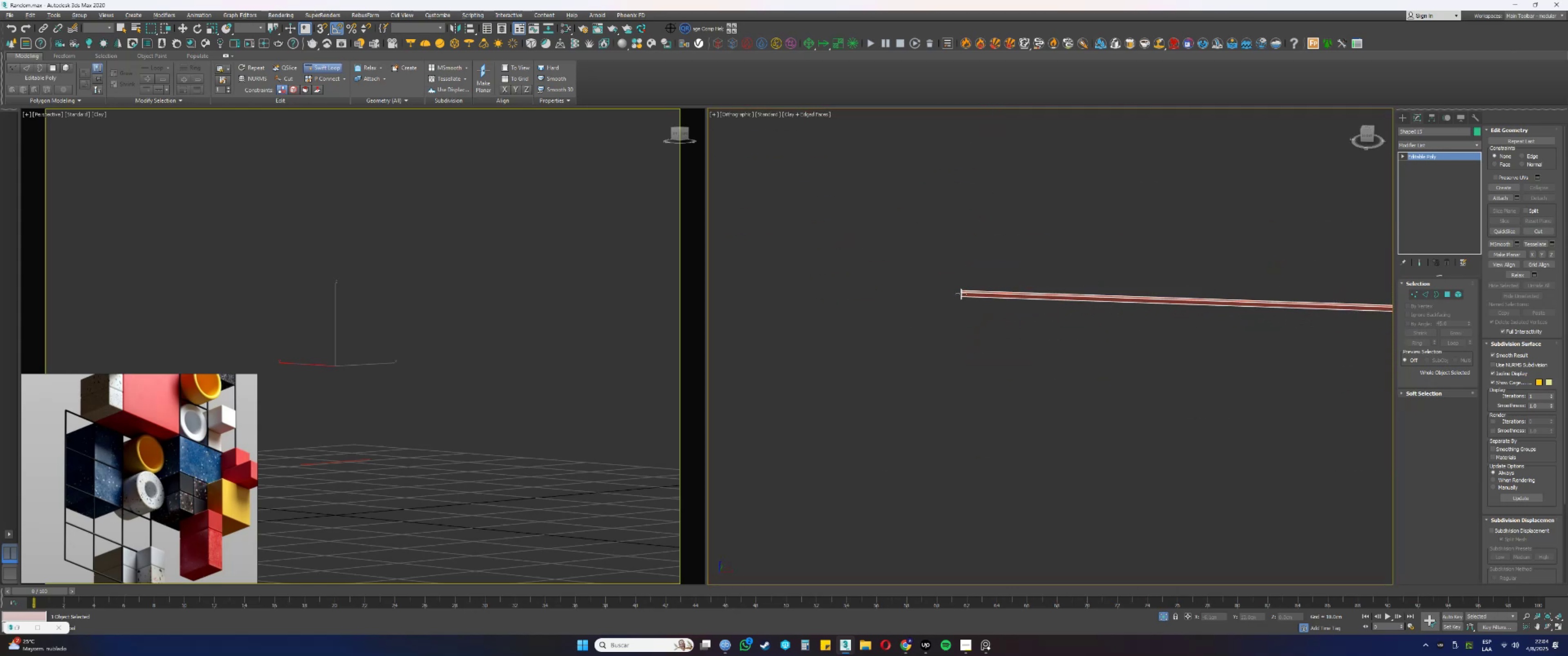 
key(Alt+AltLeft)
 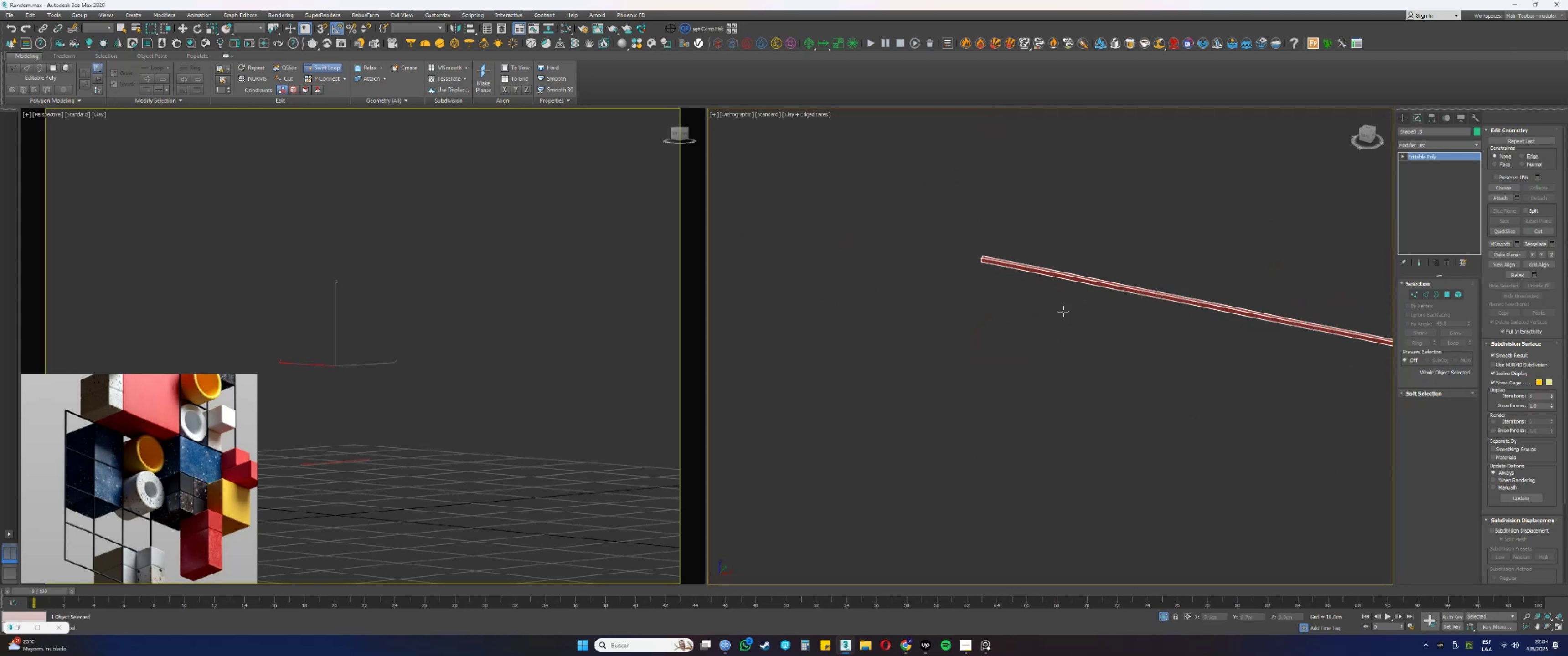 
scroll: coordinate [1056, 305], scroll_direction: down, amount: 4.0
 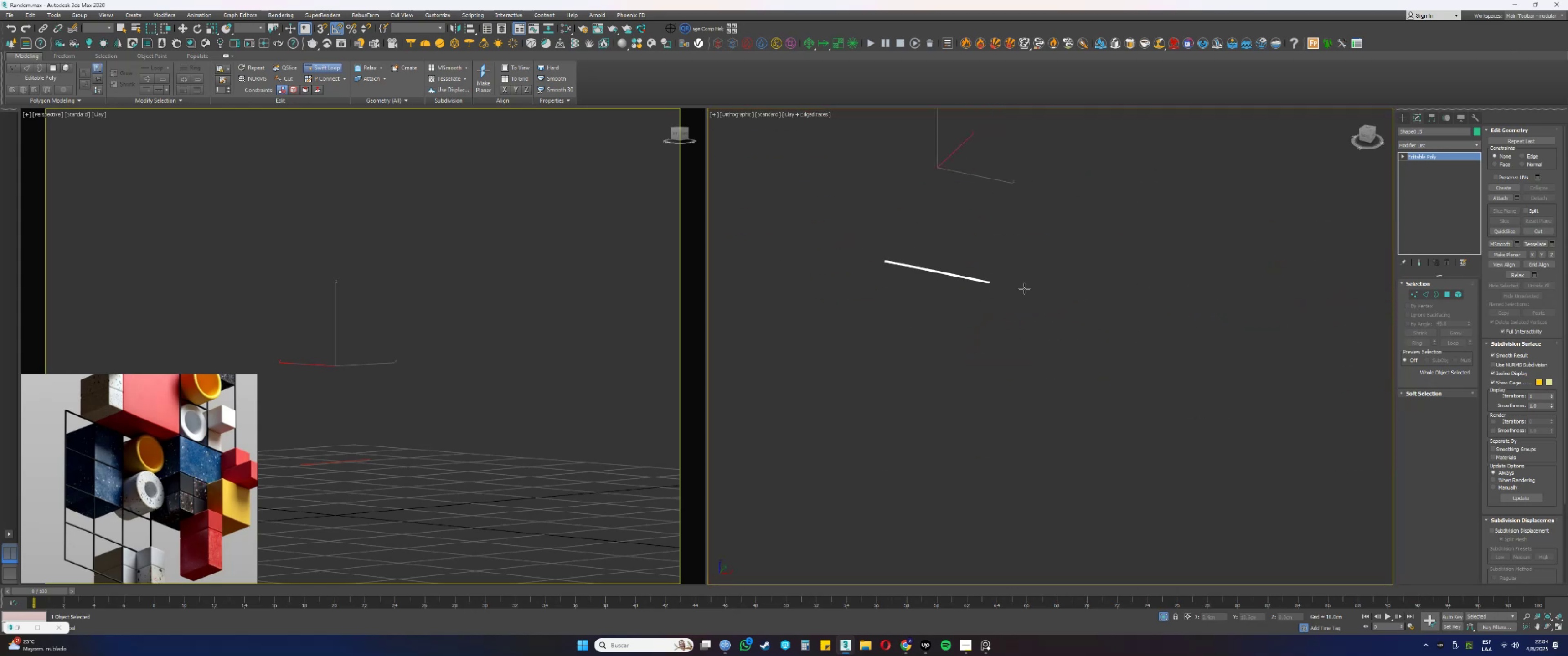 
scroll: coordinate [1007, 284], scroll_direction: up, amount: 17.0
 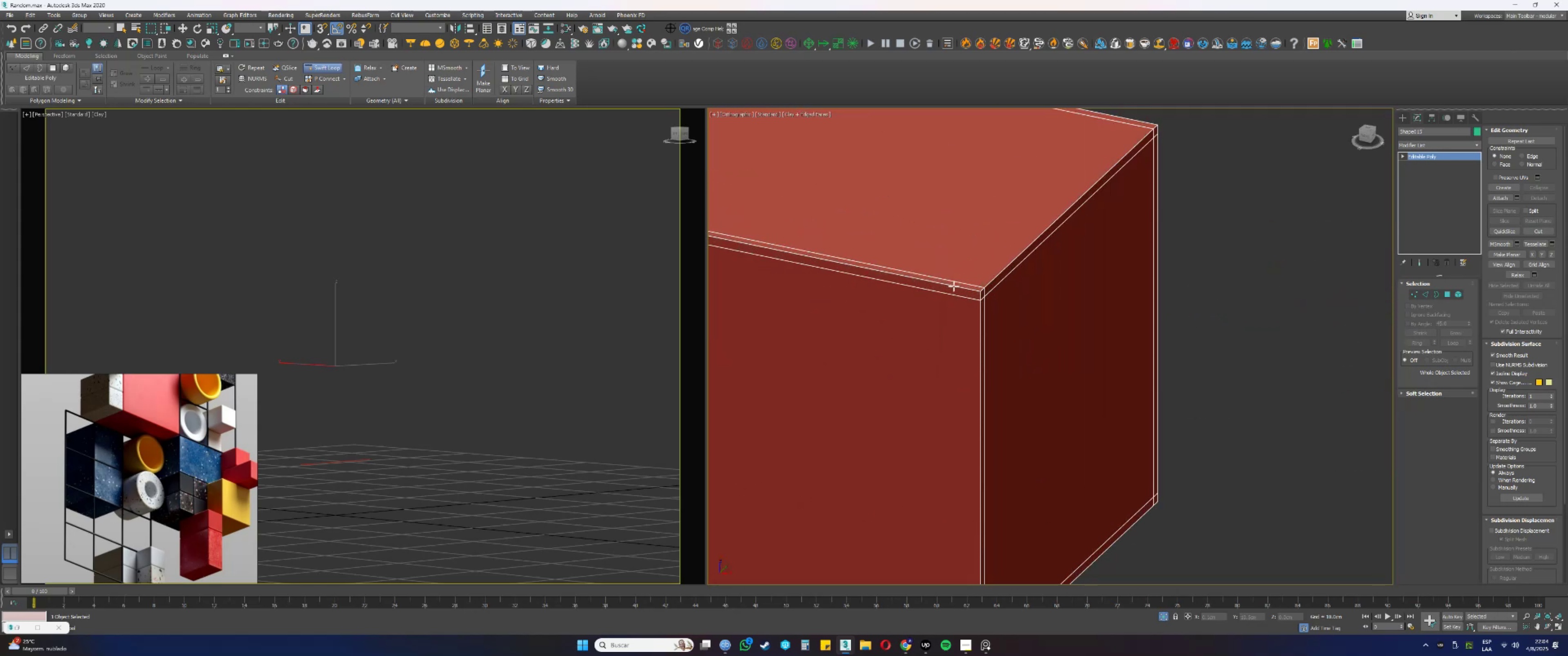 
scroll: coordinate [905, 277], scroll_direction: down, amount: 3.0
 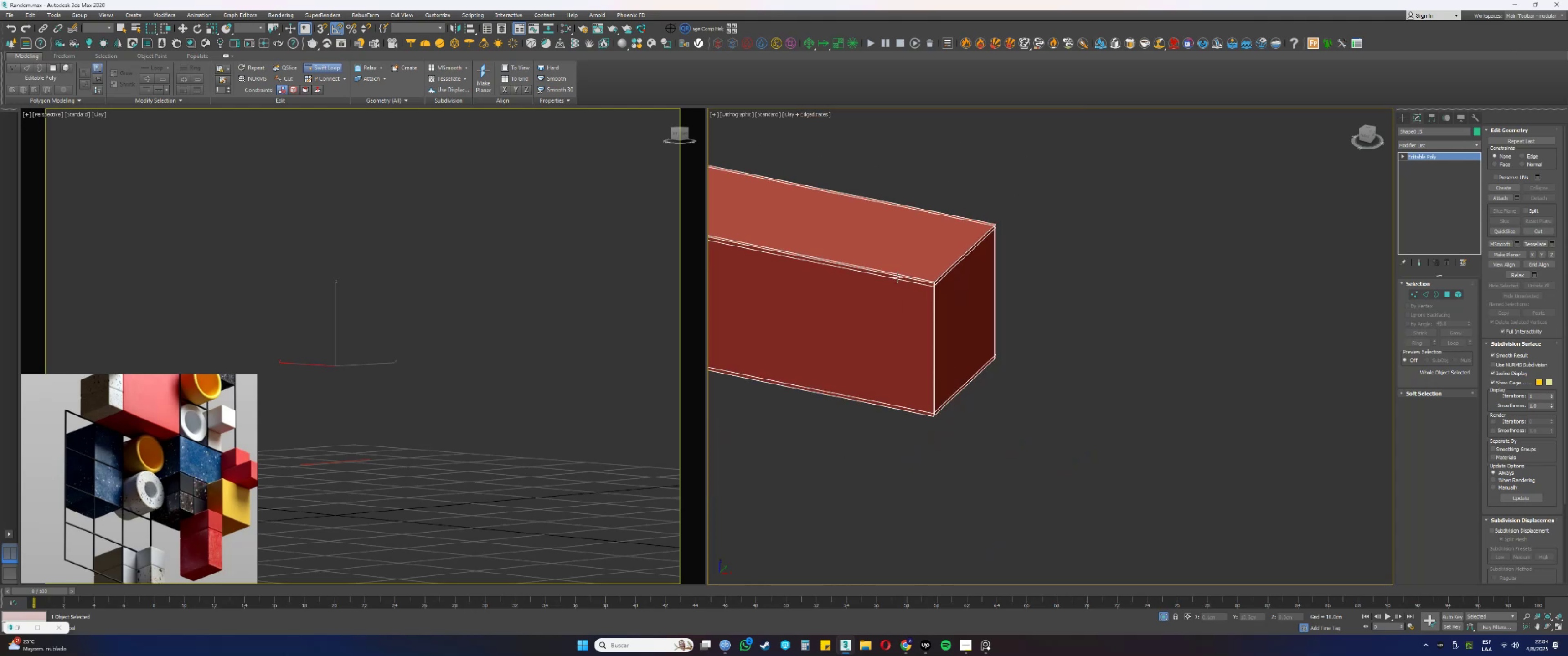 
left_click([897, 277])
 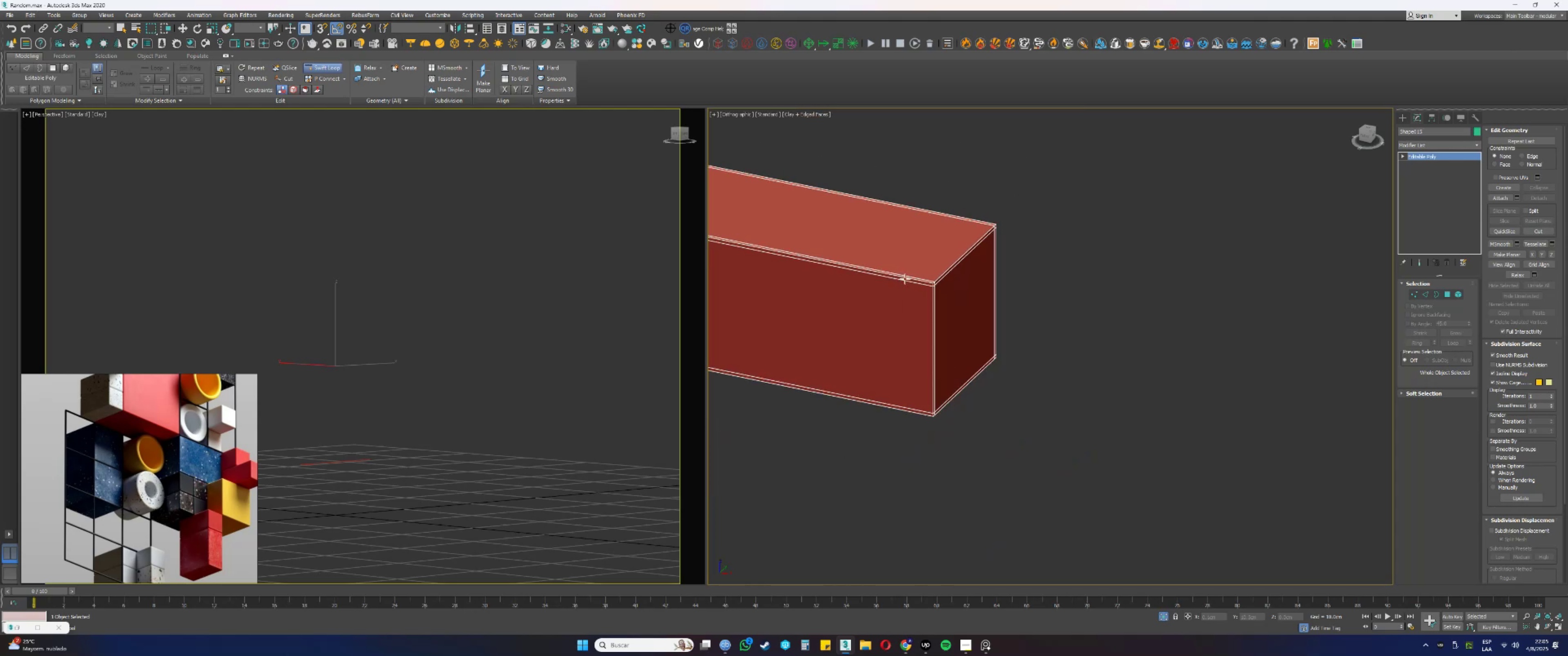 
scroll: coordinate [905, 279], scroll_direction: up, amount: 1.0
 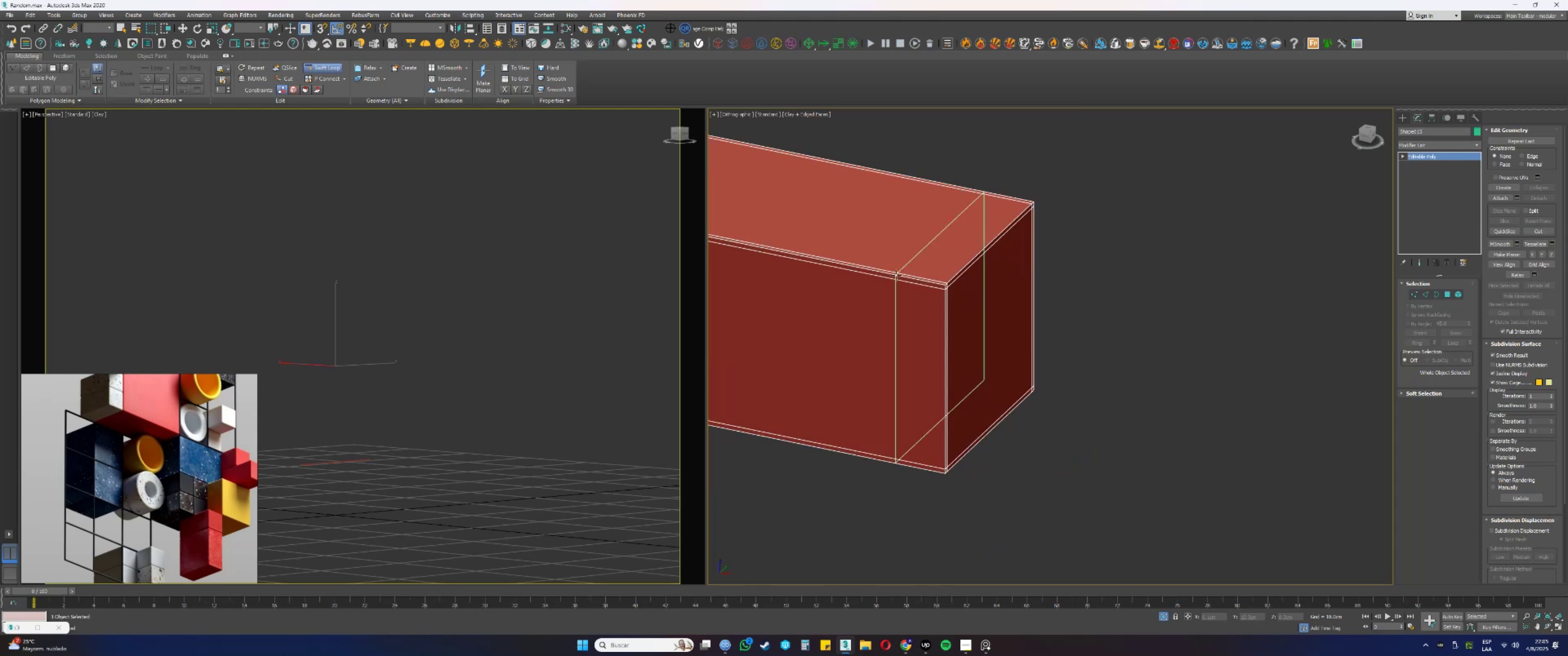 
scroll: coordinate [890, 273], scroll_direction: down, amount: 2.0
 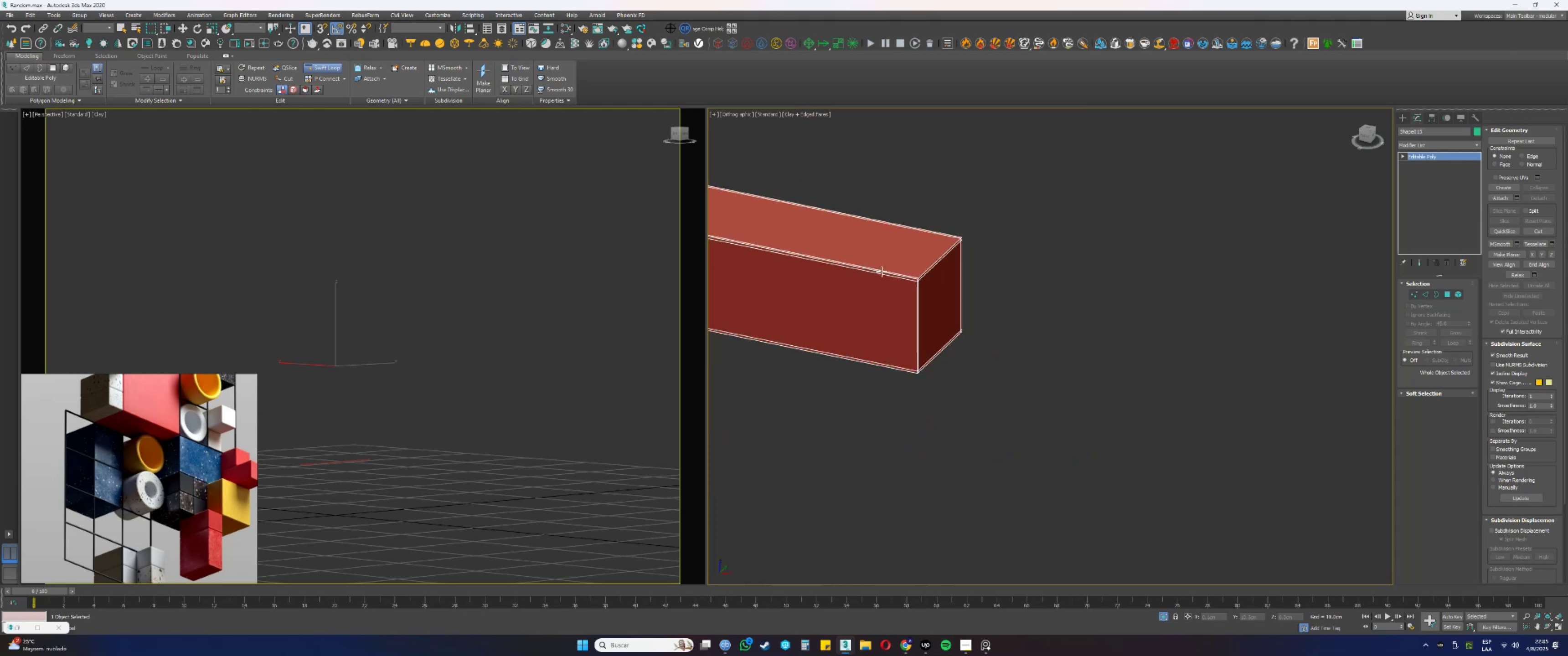 
left_click([882, 272])
 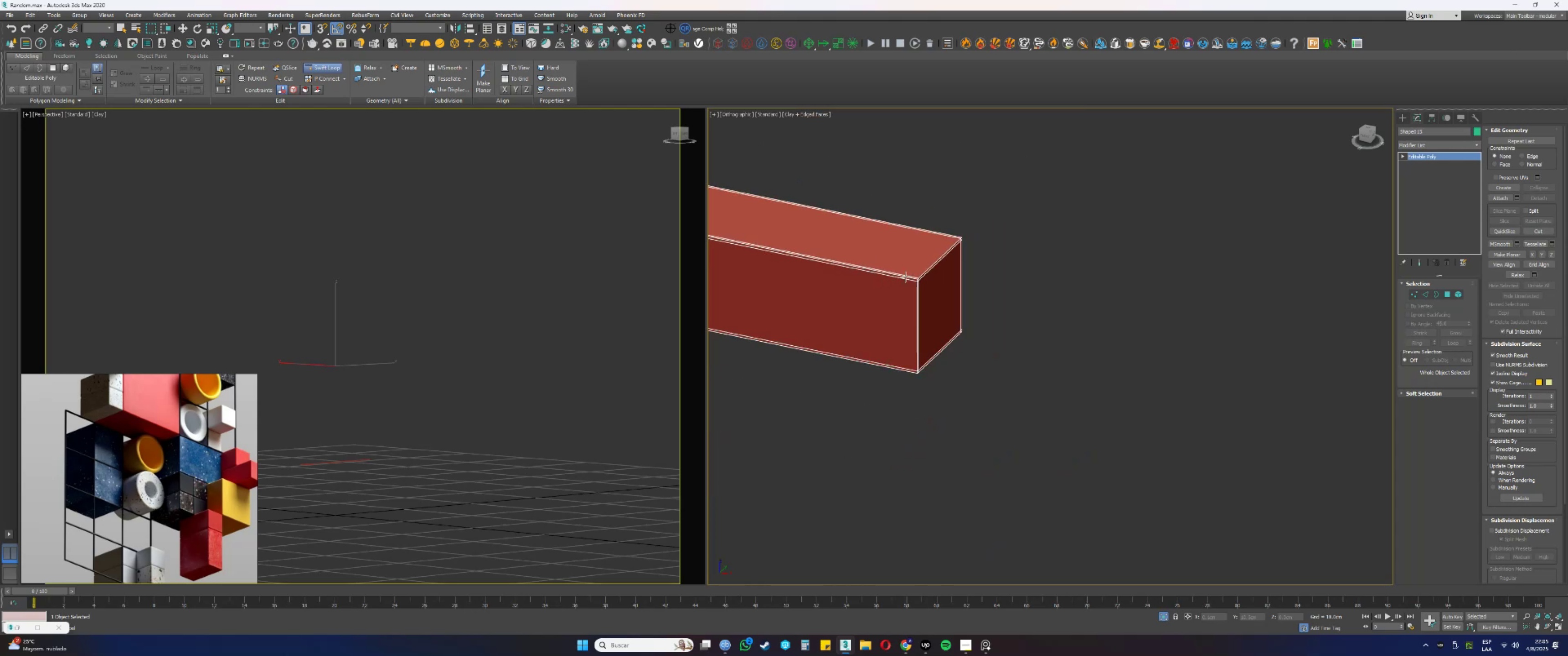 
scroll: coordinate [905, 277], scroll_direction: up, amount: 3.0
 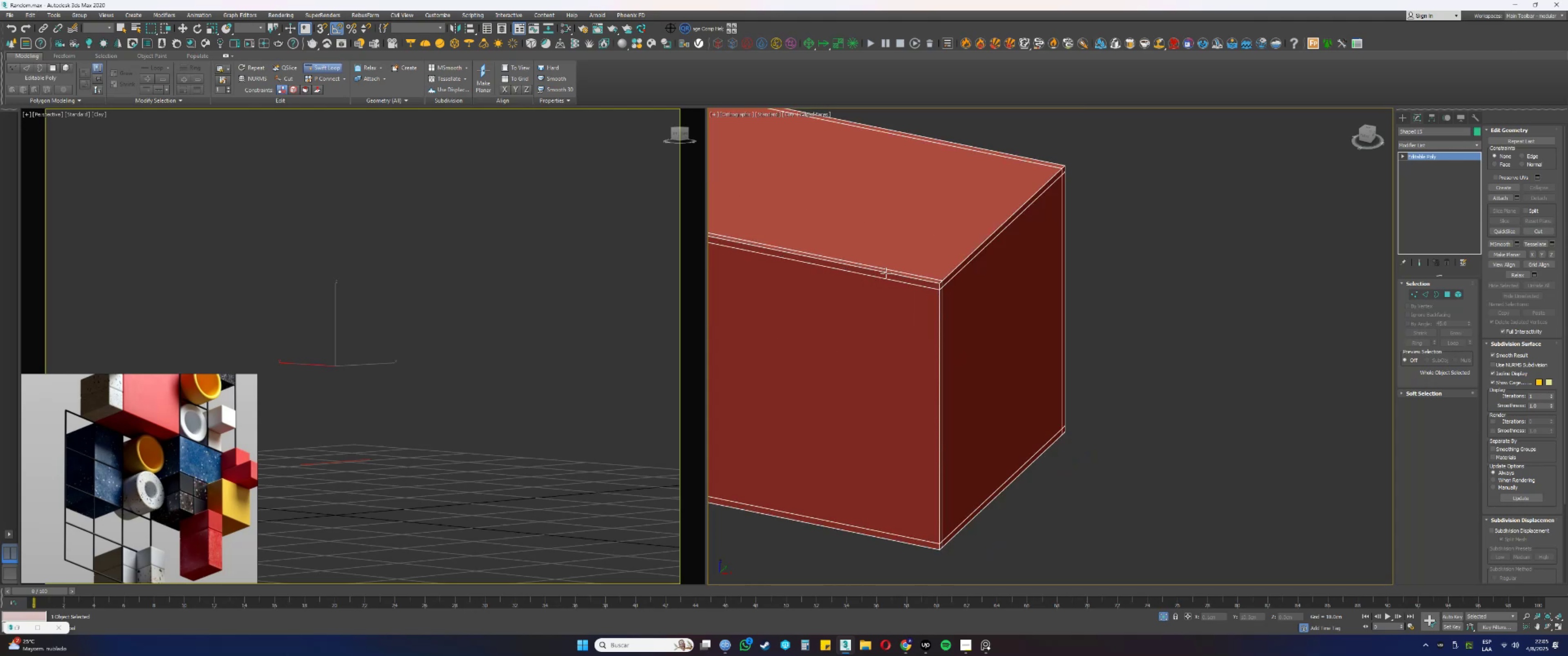 
scroll: coordinate [886, 272], scroll_direction: down, amount: 1.0
 